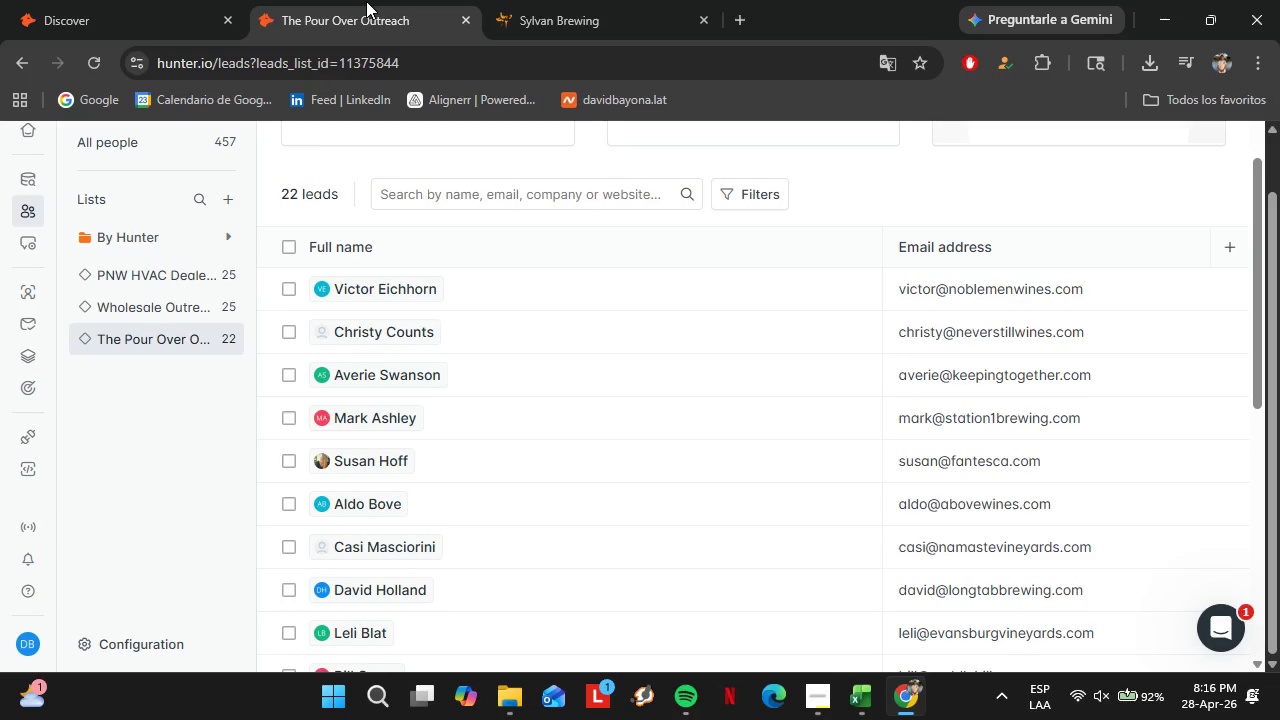 
left_click([180, 0])
 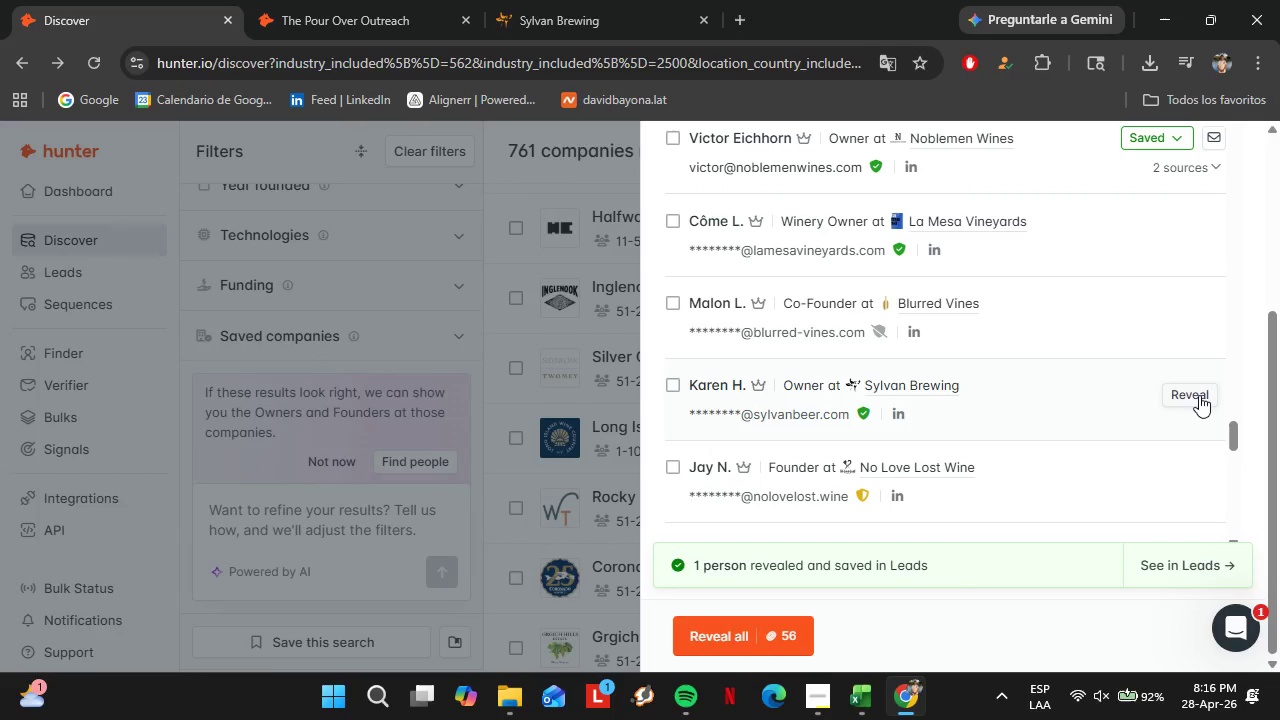 
left_click([1189, 392])
 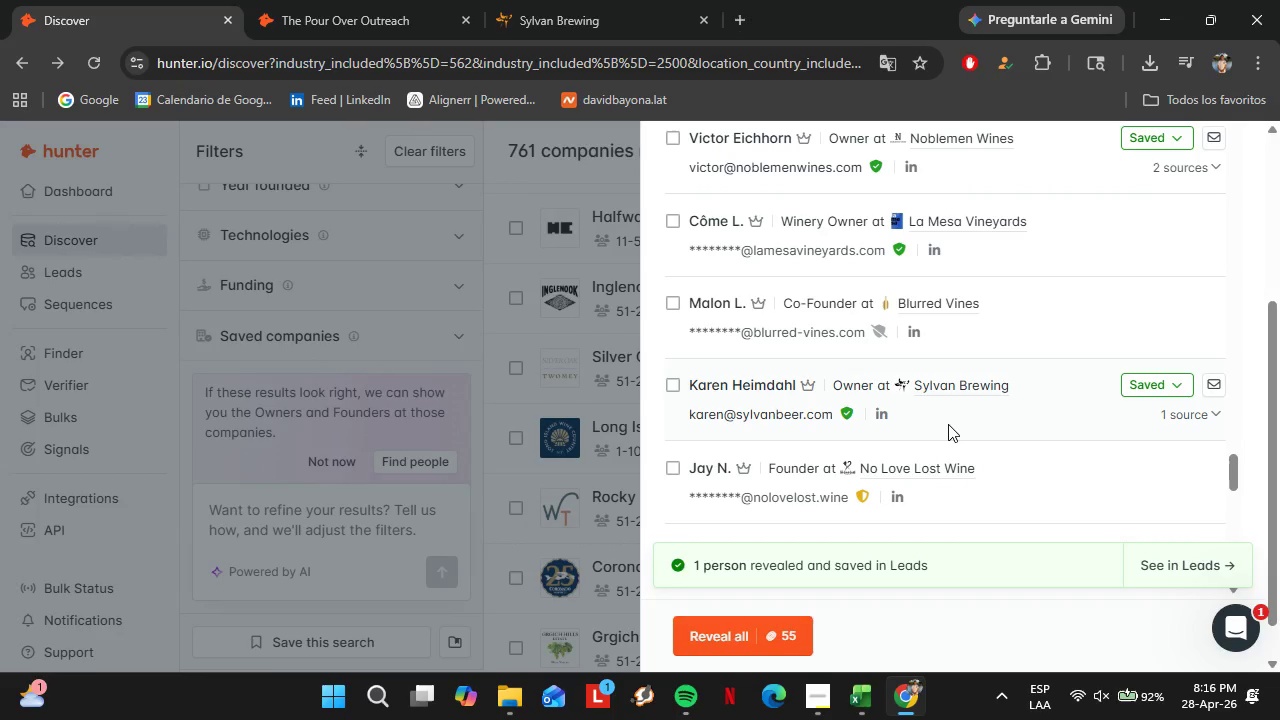 
wait(17.72)
 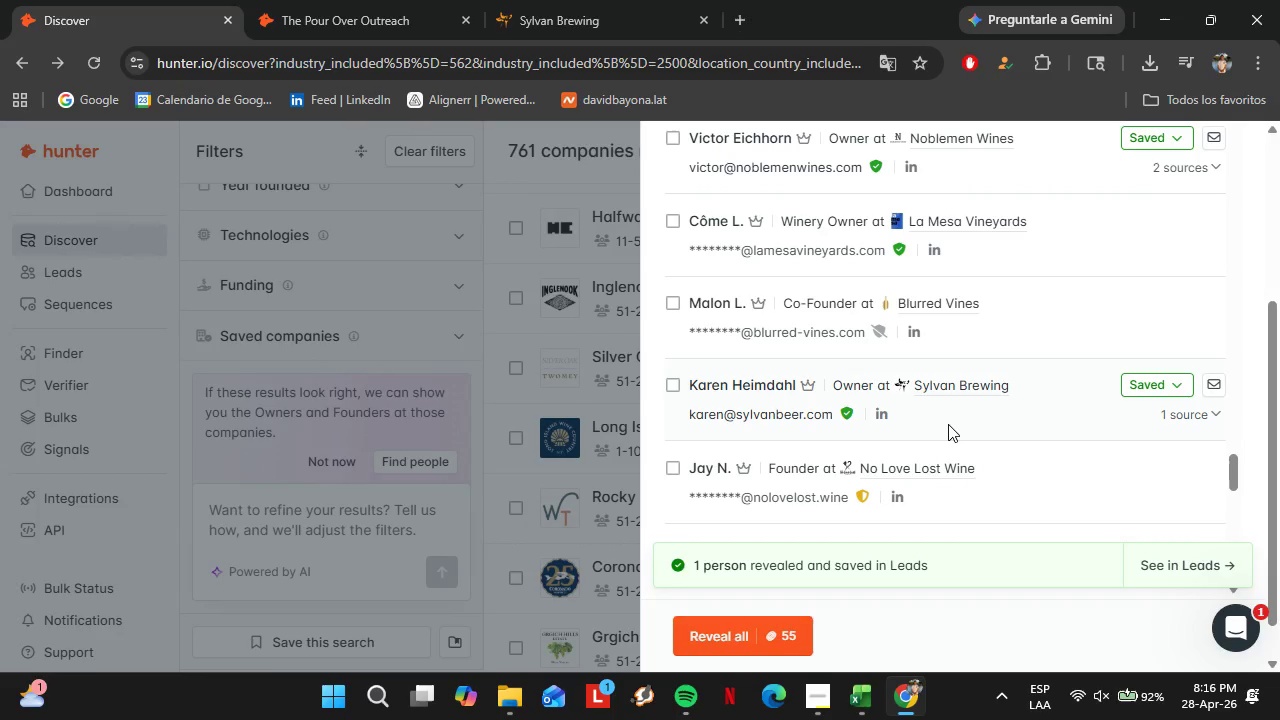 
left_click([1157, 381])
 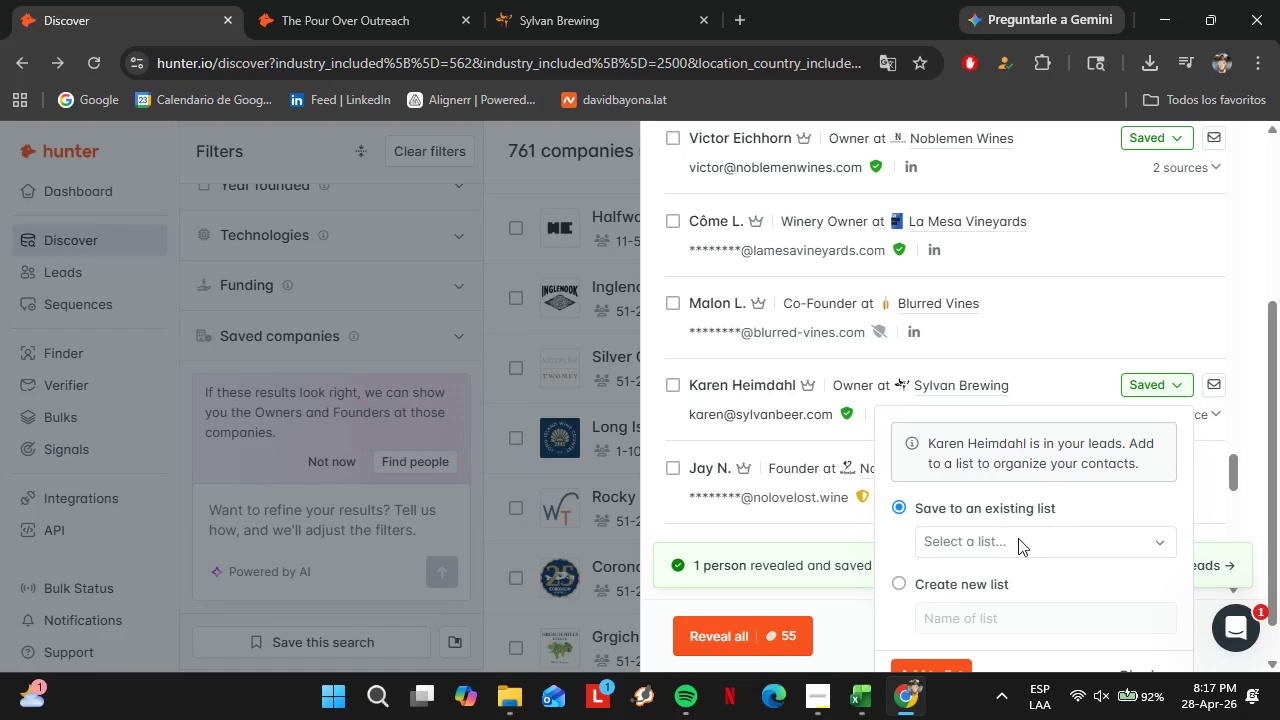 
left_click([1015, 537])
 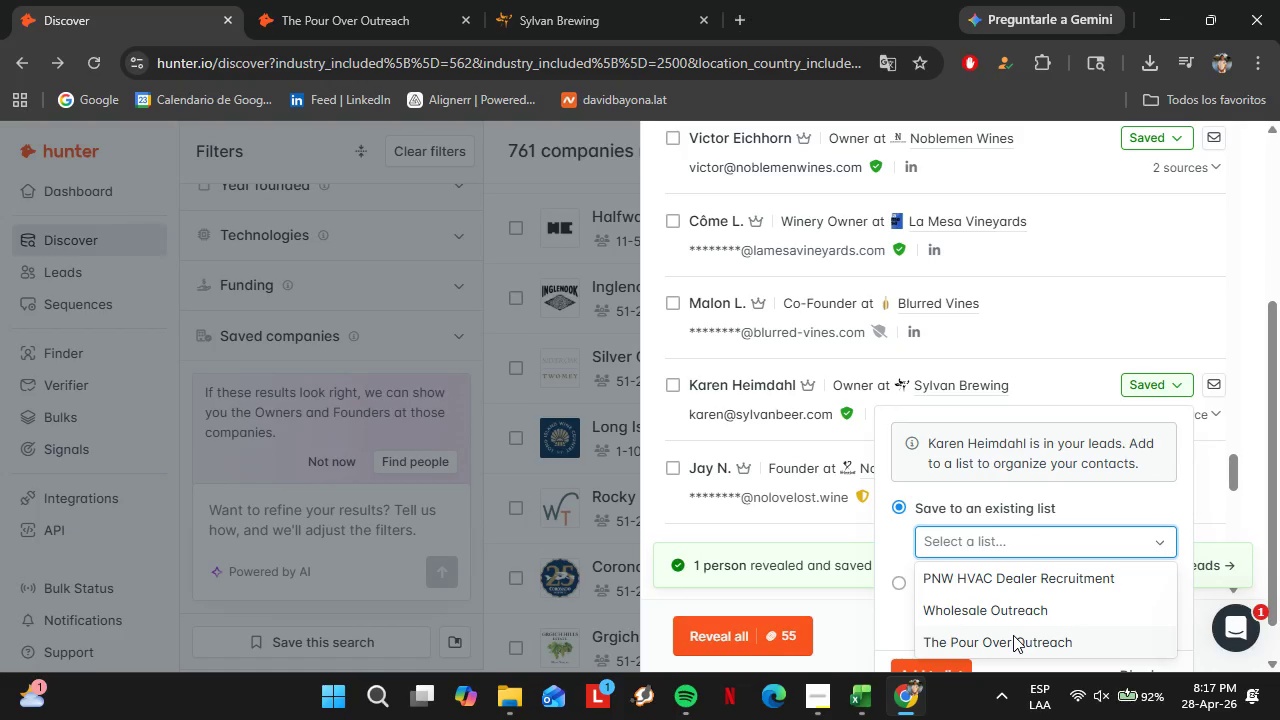 
left_click([1012, 635])
 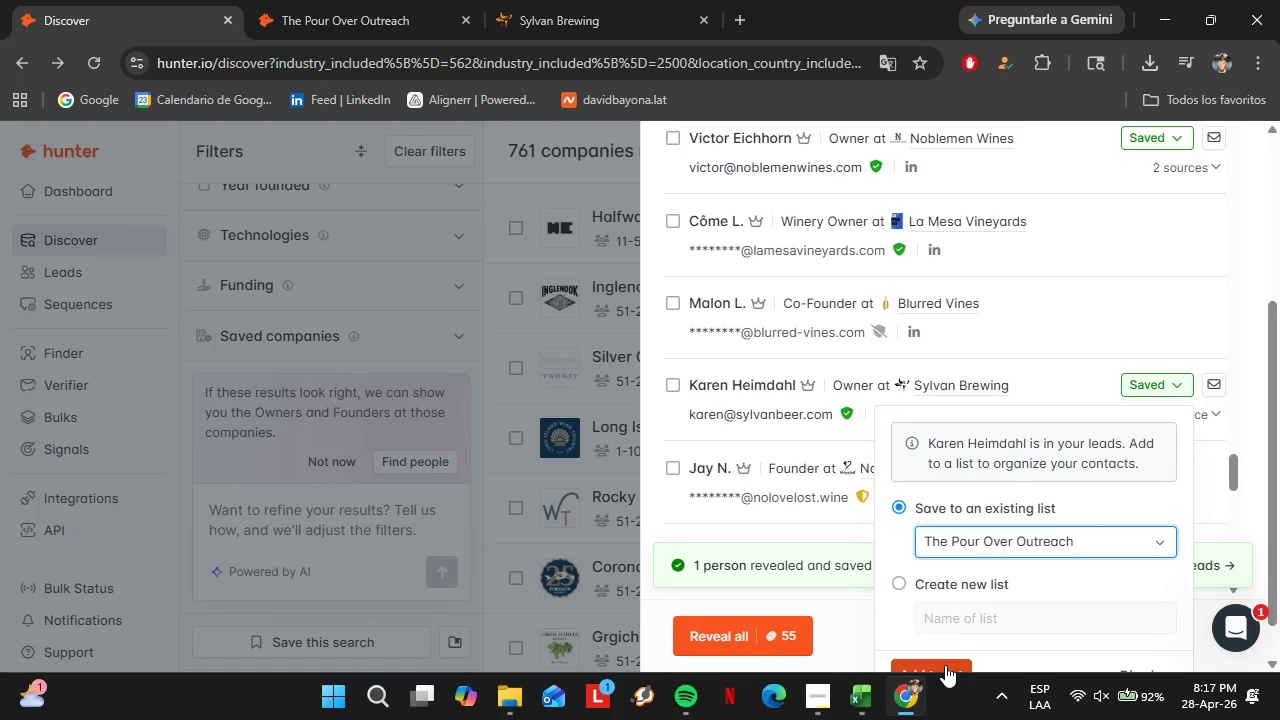 
left_click([945, 665])
 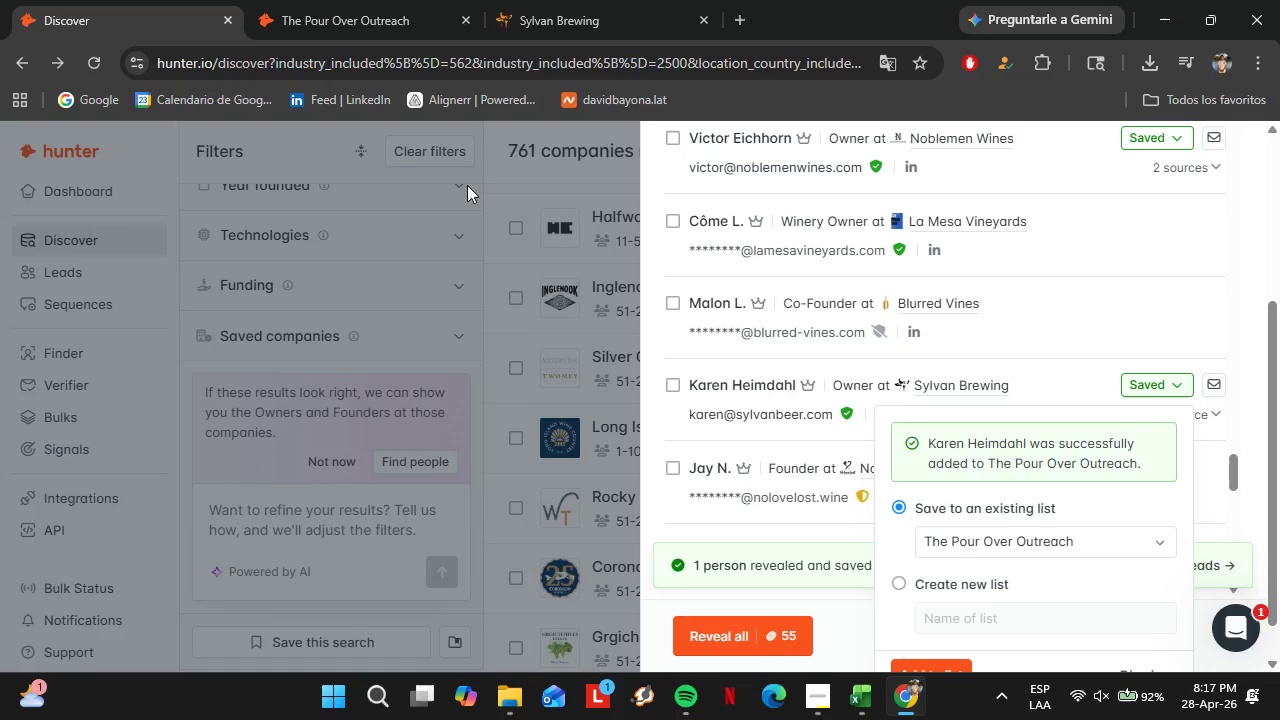 
left_click([345, 0])
 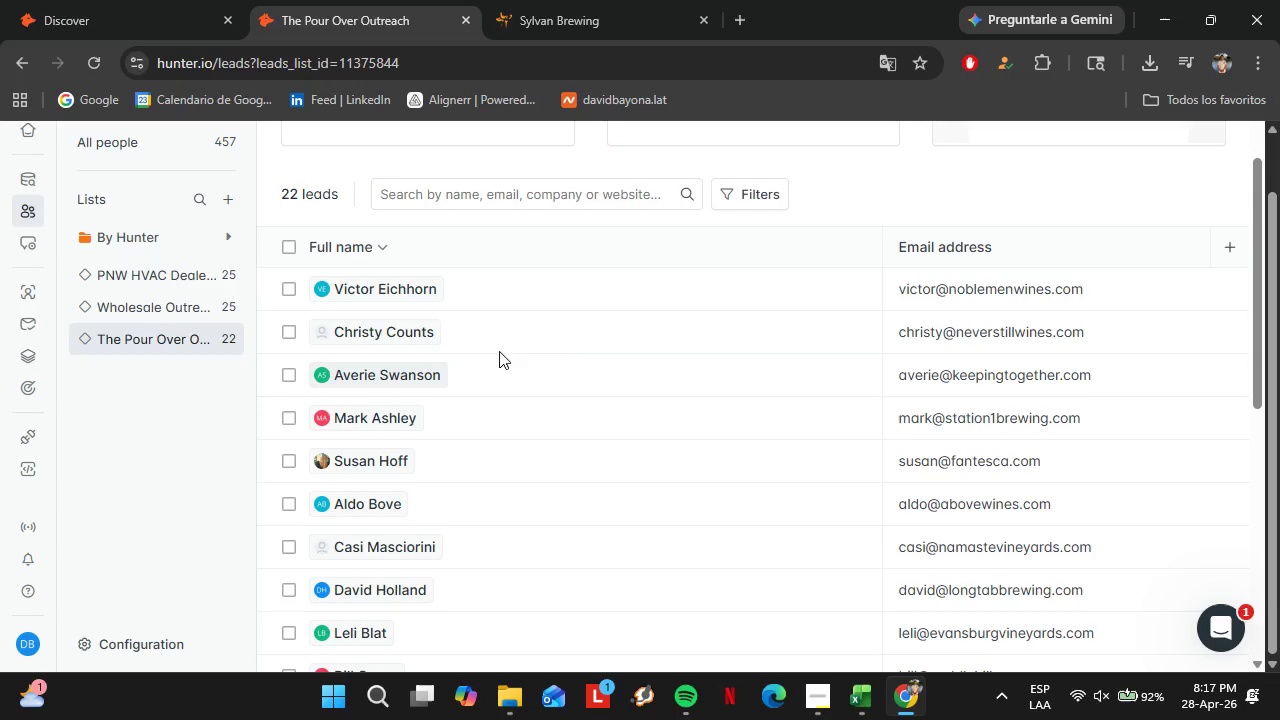 
wait(6.05)
 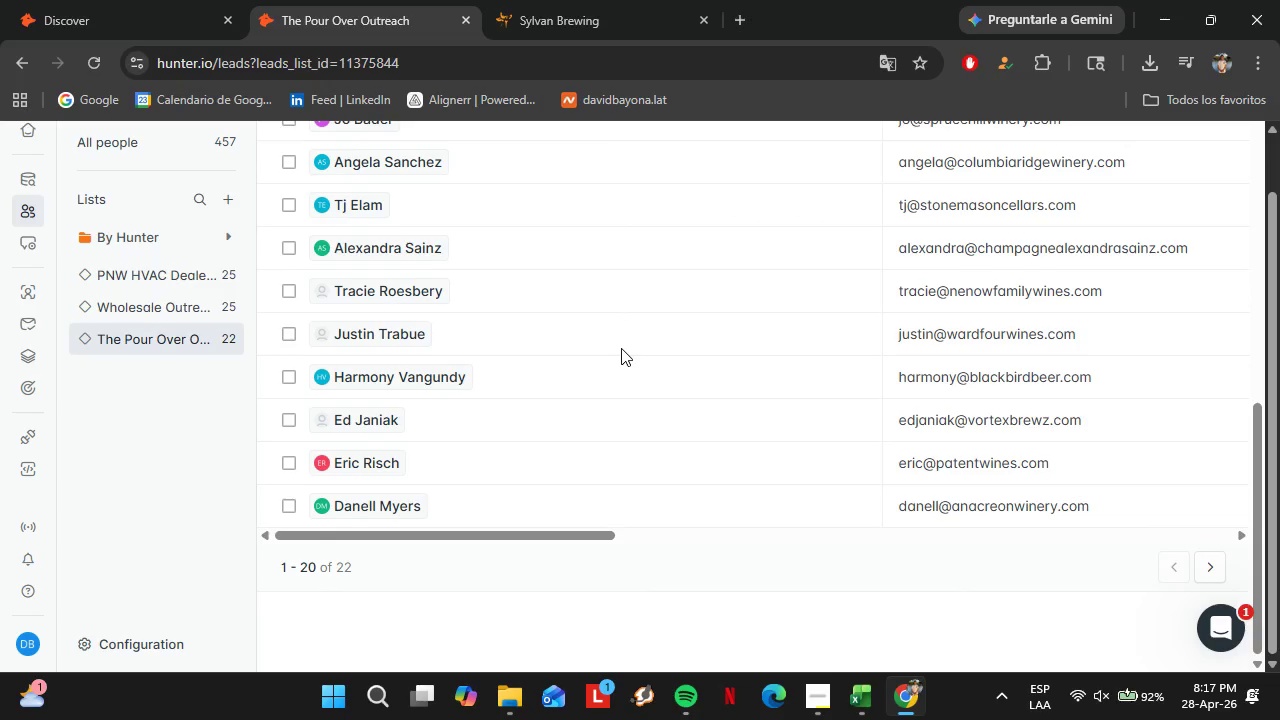 
left_click_drag(start_coordinate=[522, 534], to_coordinate=[1027, 557])
 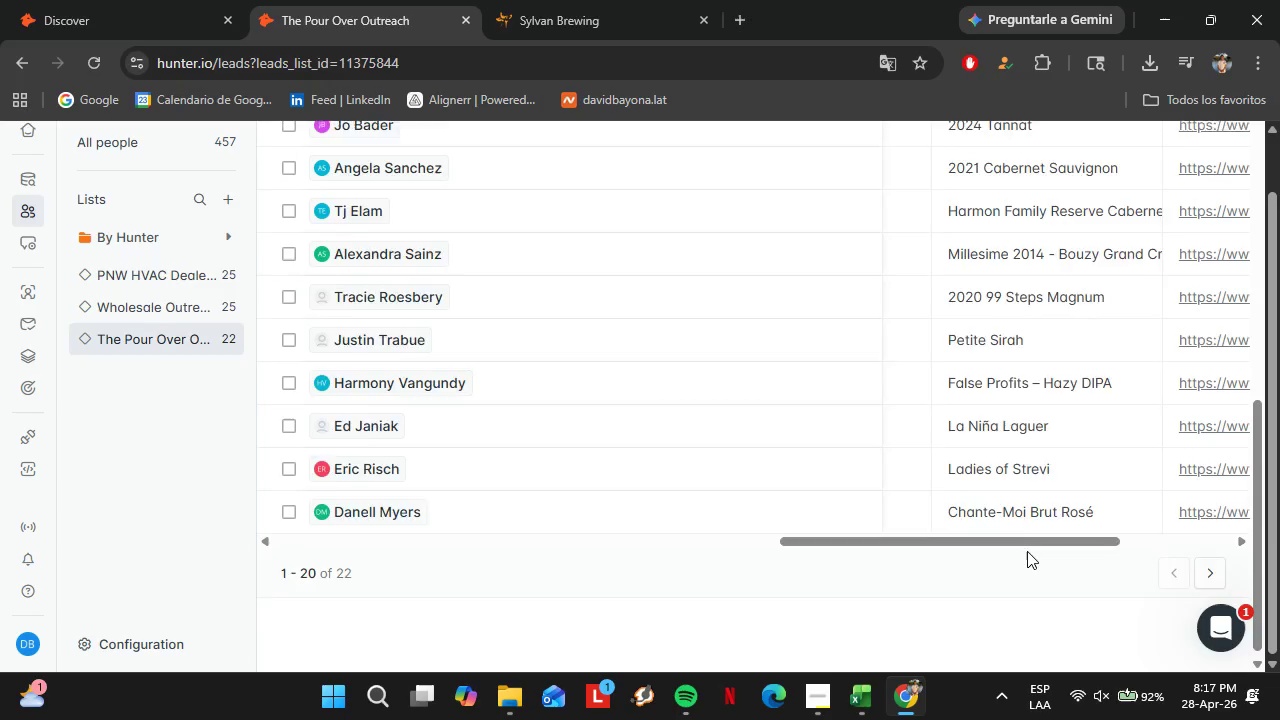 
scroll: coordinate [622, 347], scroll_direction: down, amount: 8.0
 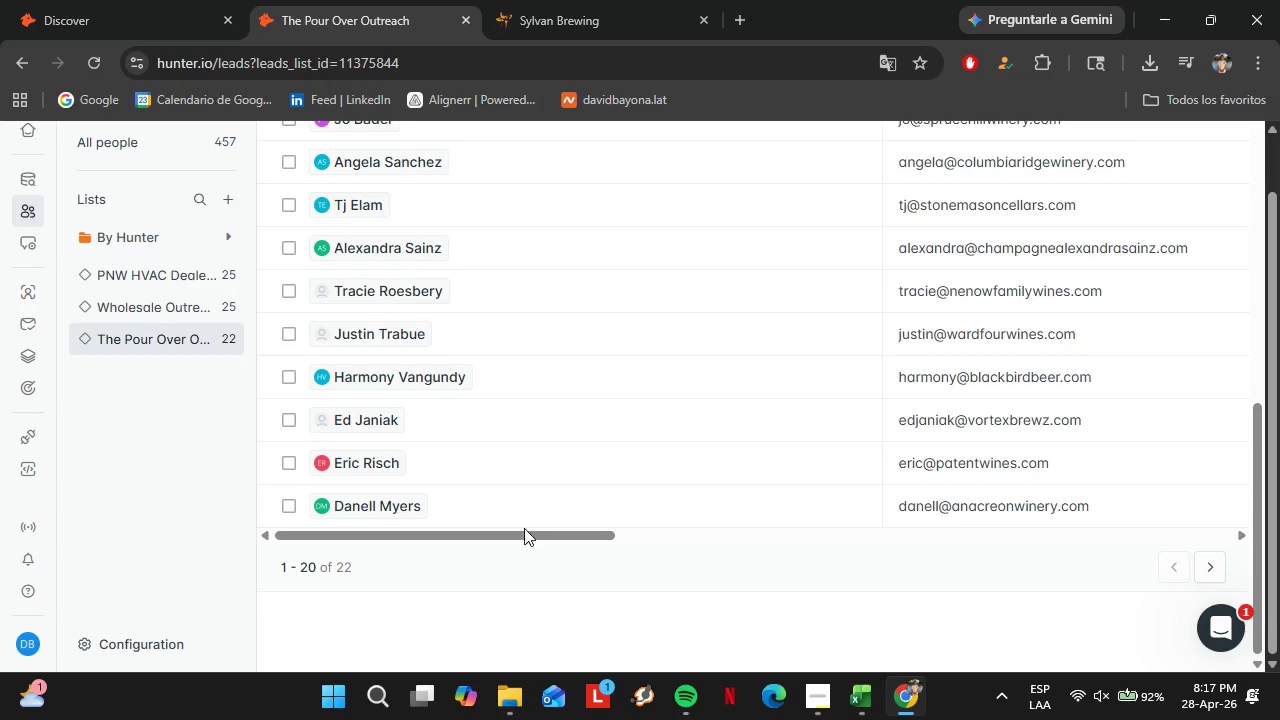 
left_click([94, 65])
 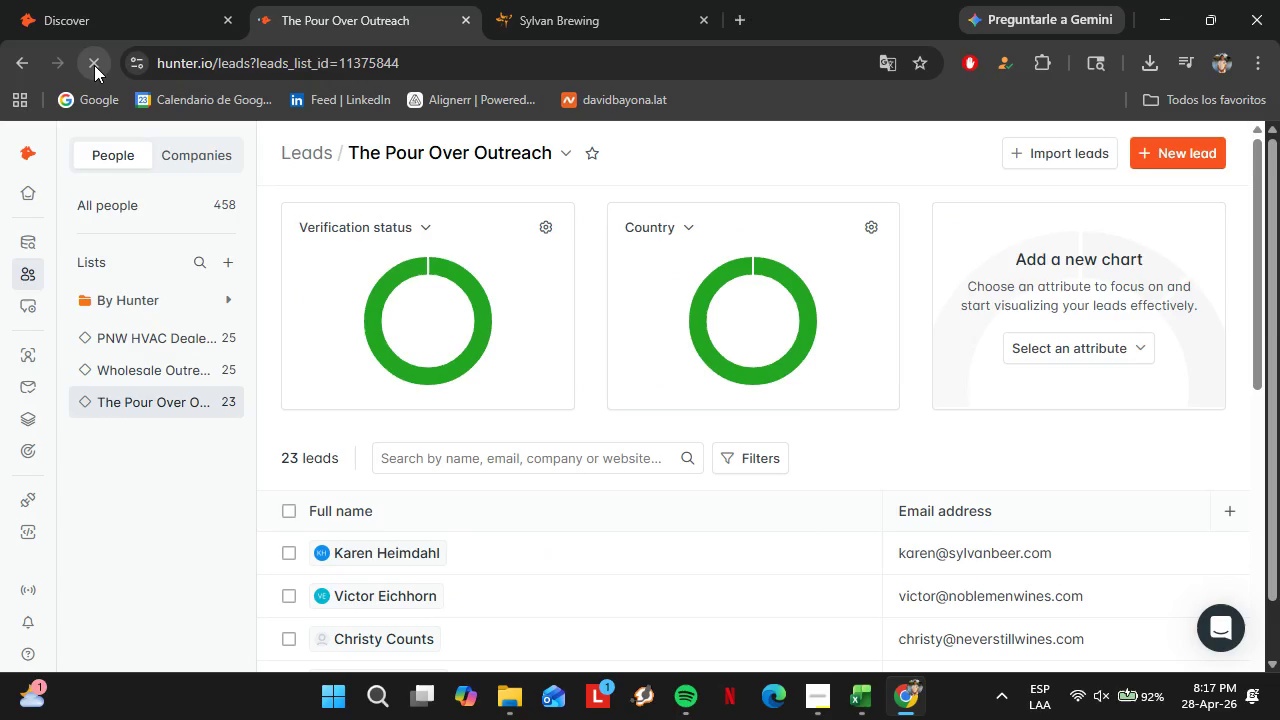 
scroll: coordinate [1023, 518], scroll_direction: up, amount: 7.0
 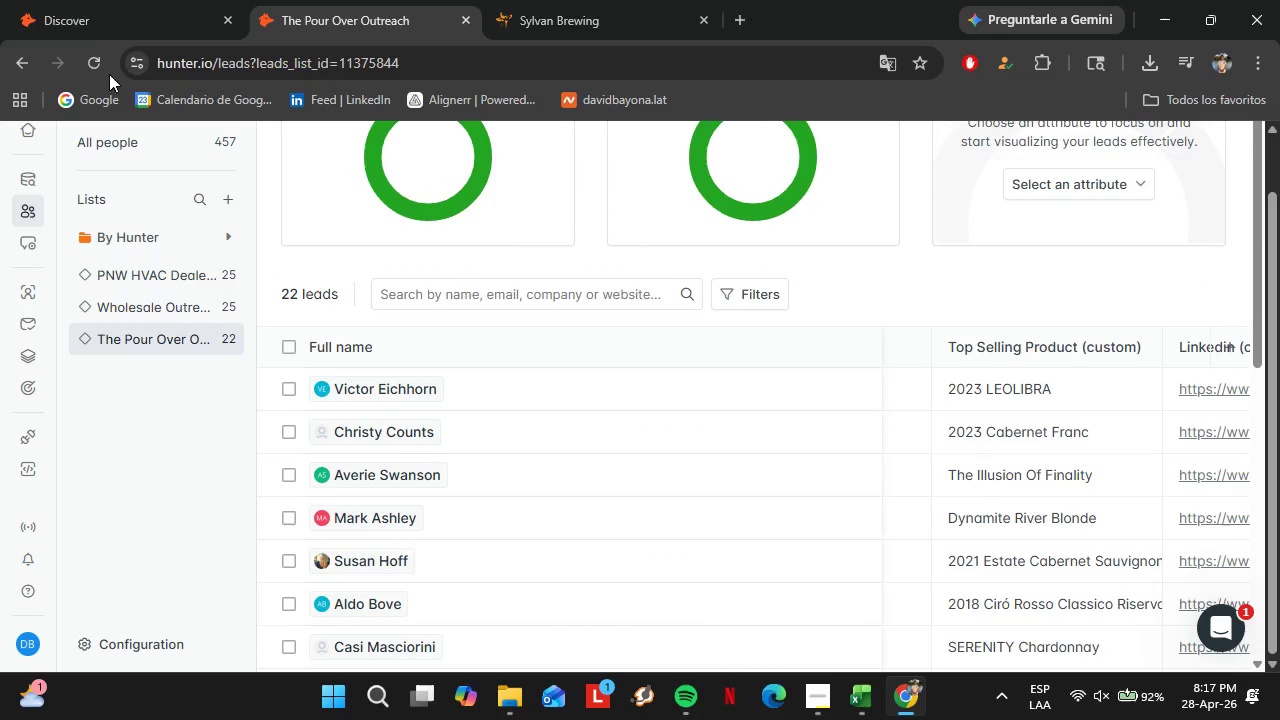 
wait(16.47)
 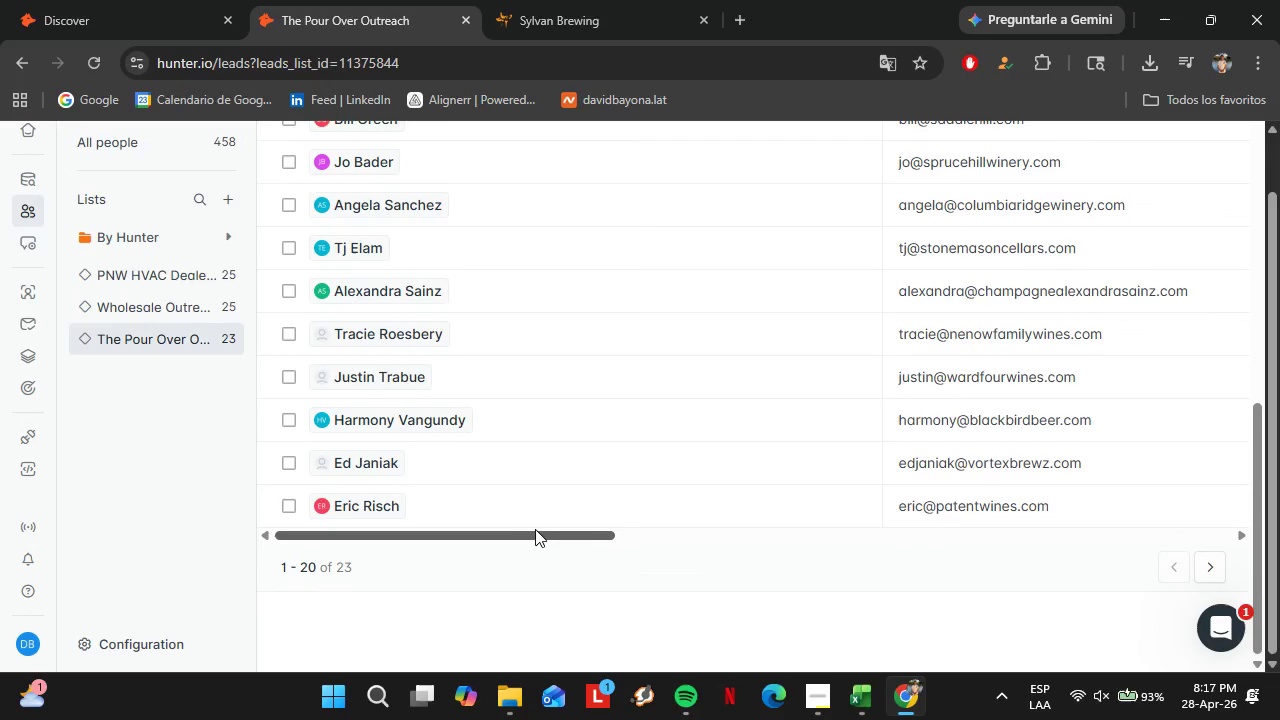 
left_click_drag(start_coordinate=[510, 536], to_coordinate=[1054, 568])
 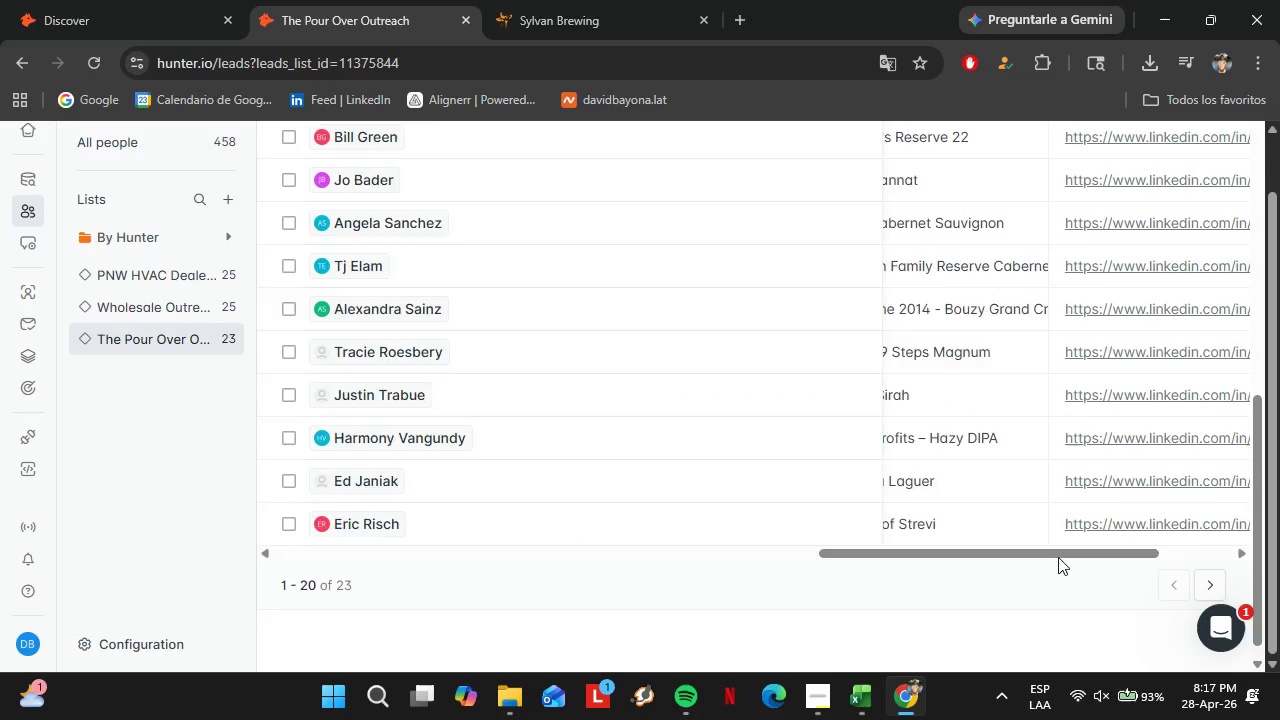 
scroll: coordinate [618, 518], scroll_direction: down, amount: 15.0
 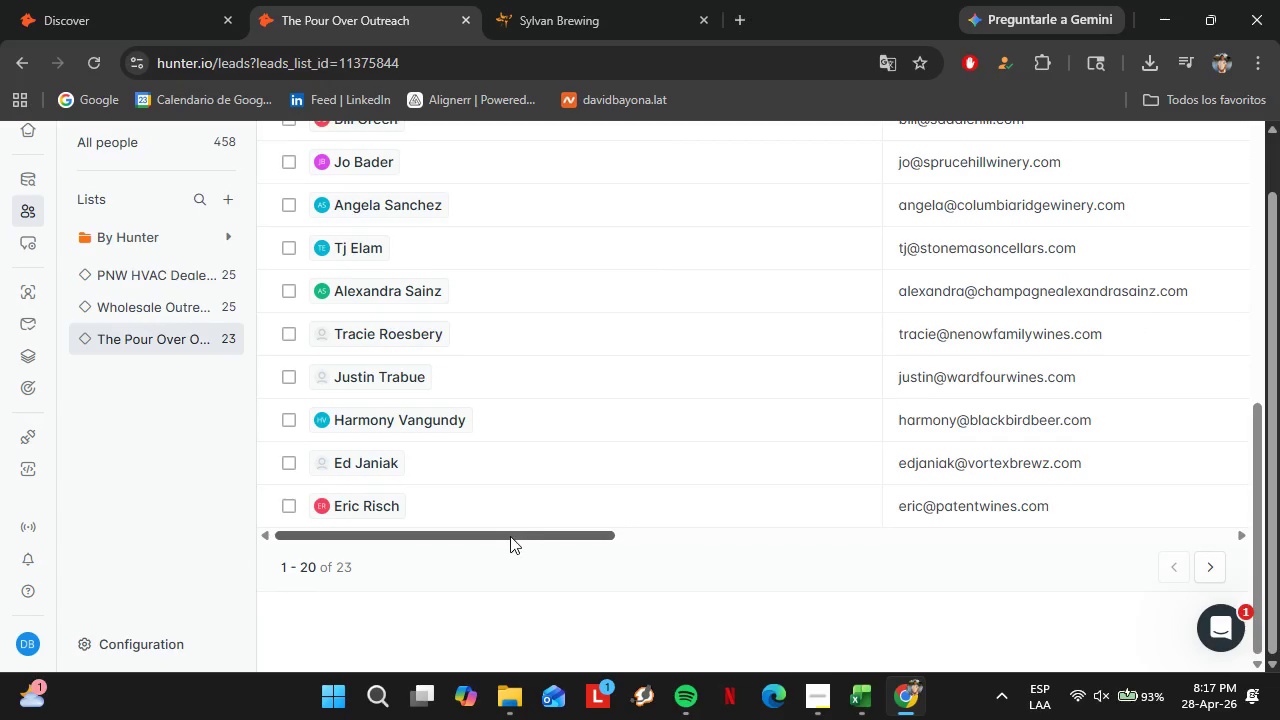 
double_click([921, 294])
 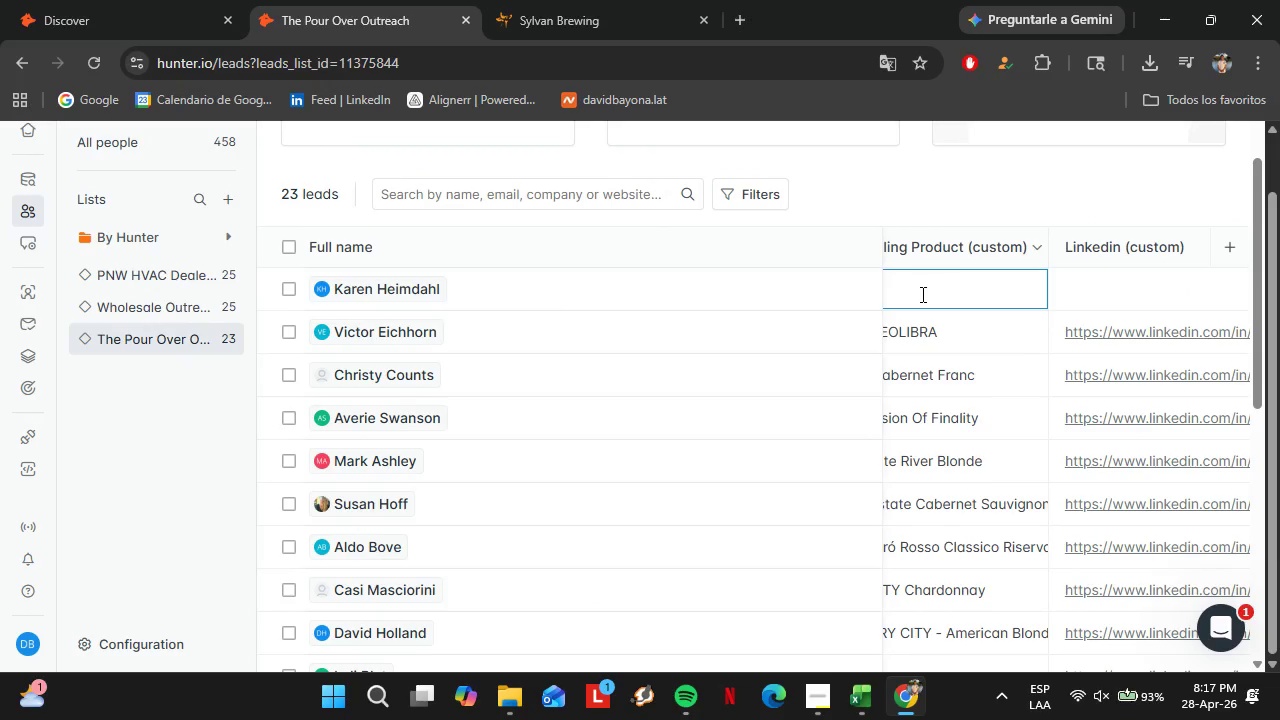 
triple_click([921, 294])
 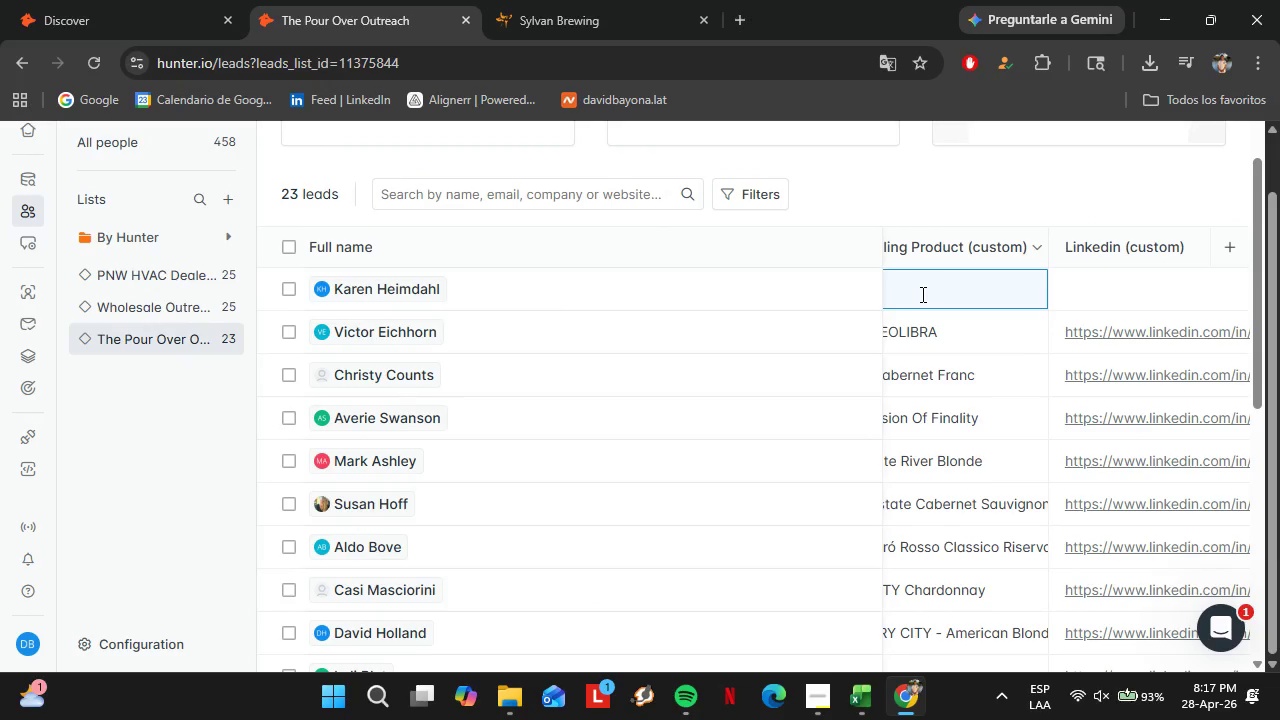 
scroll: coordinate [1056, 545], scroll_direction: up, amount: 6.0
 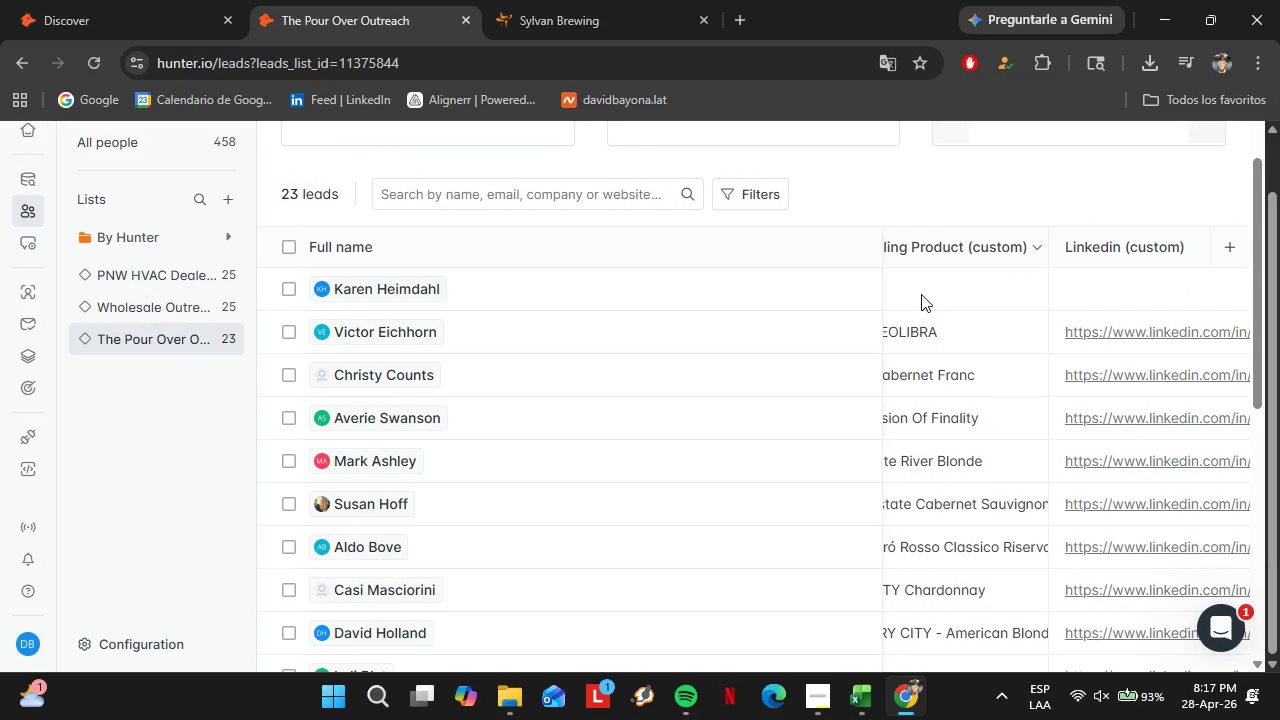 
key(Control+V)
 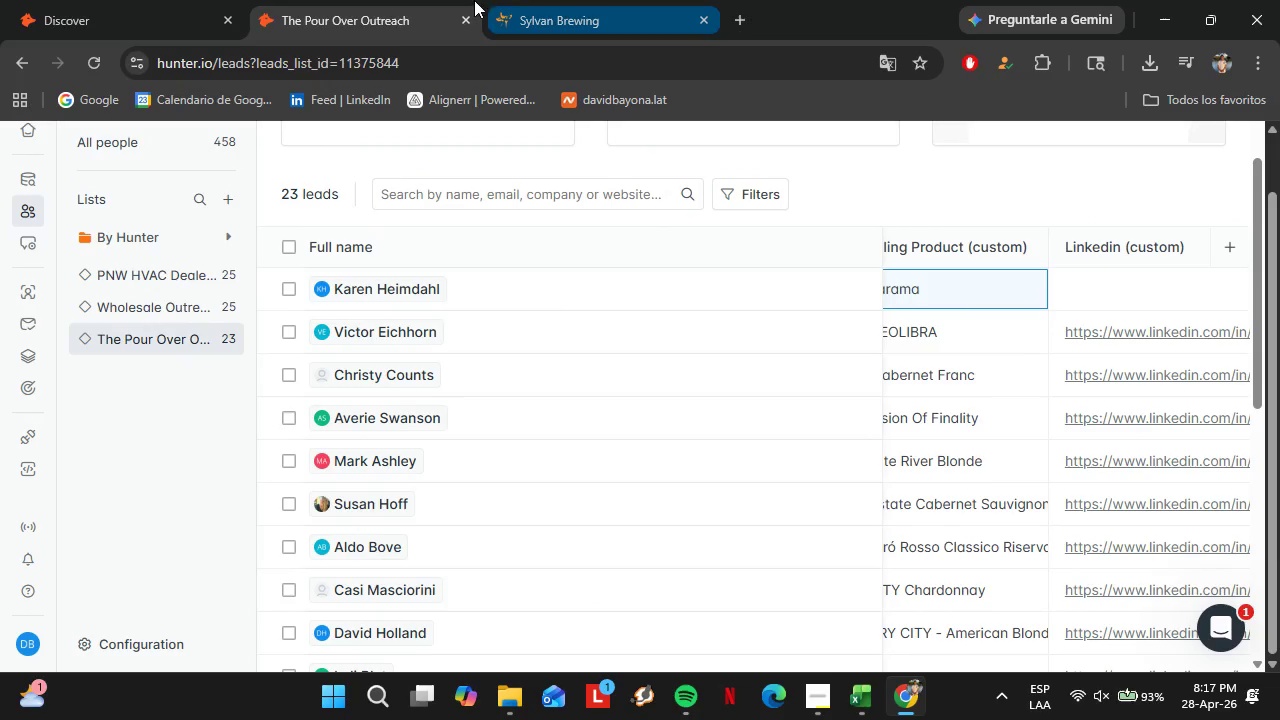 
left_click([157, 0])
 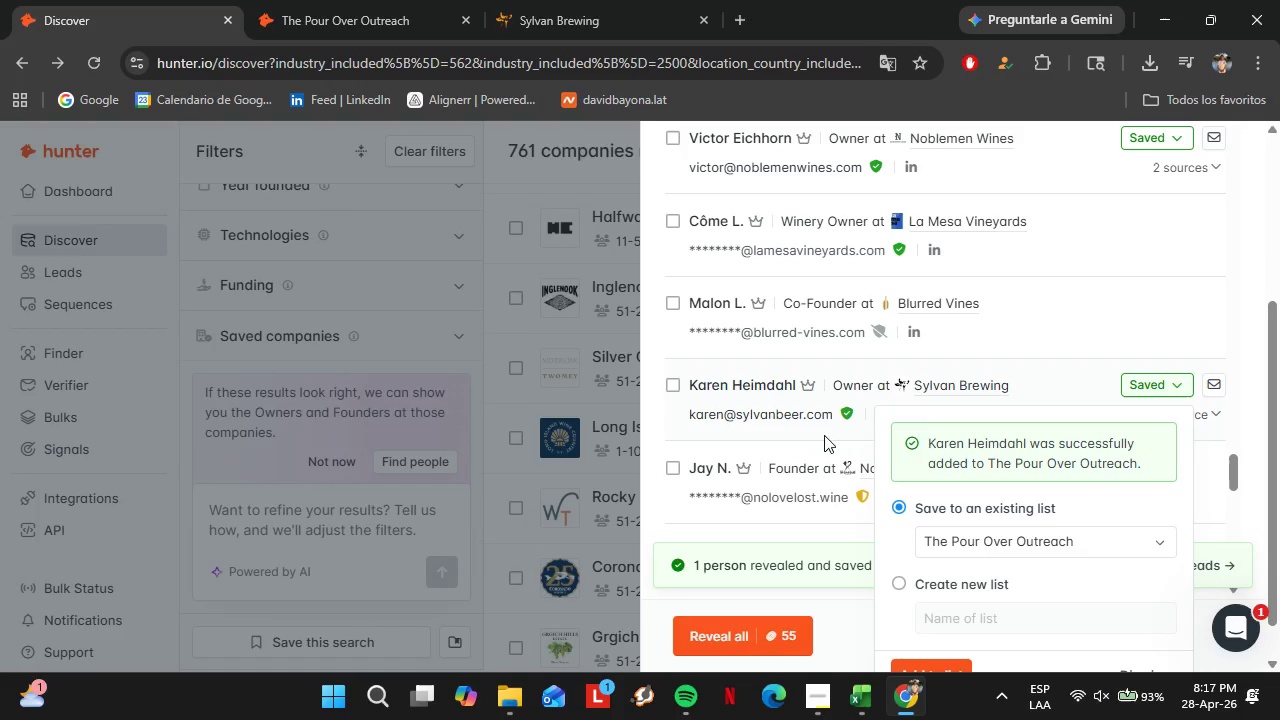 
left_click([1140, 670])
 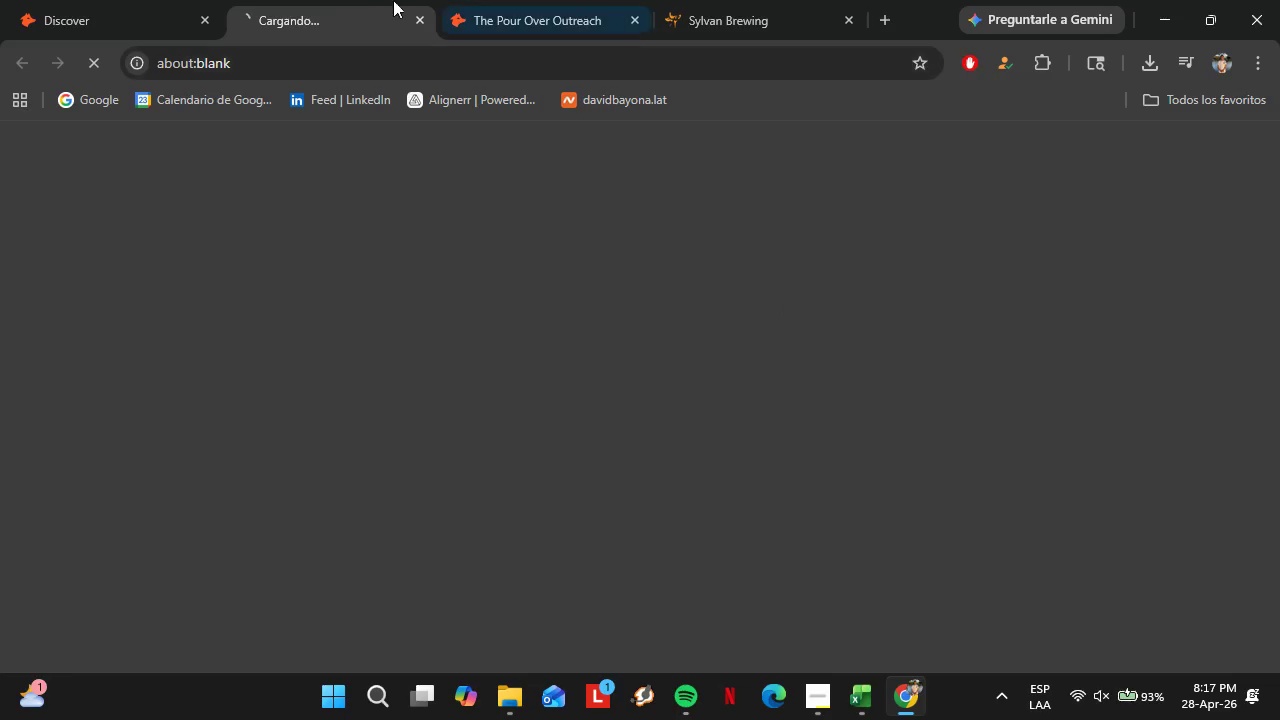 
scroll: coordinate [1060, 538], scroll_direction: down, amount: 2.0
 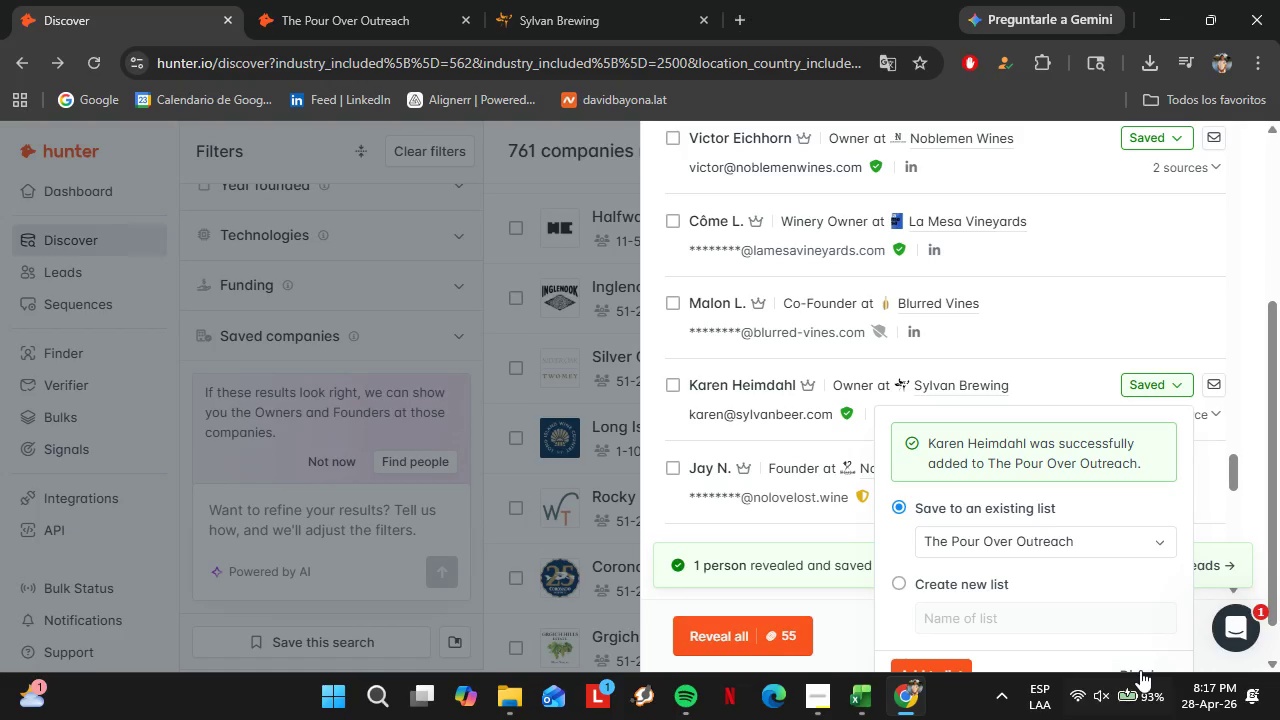 
left_click_drag(start_coordinate=[331, 0], to_coordinate=[545, 0])
 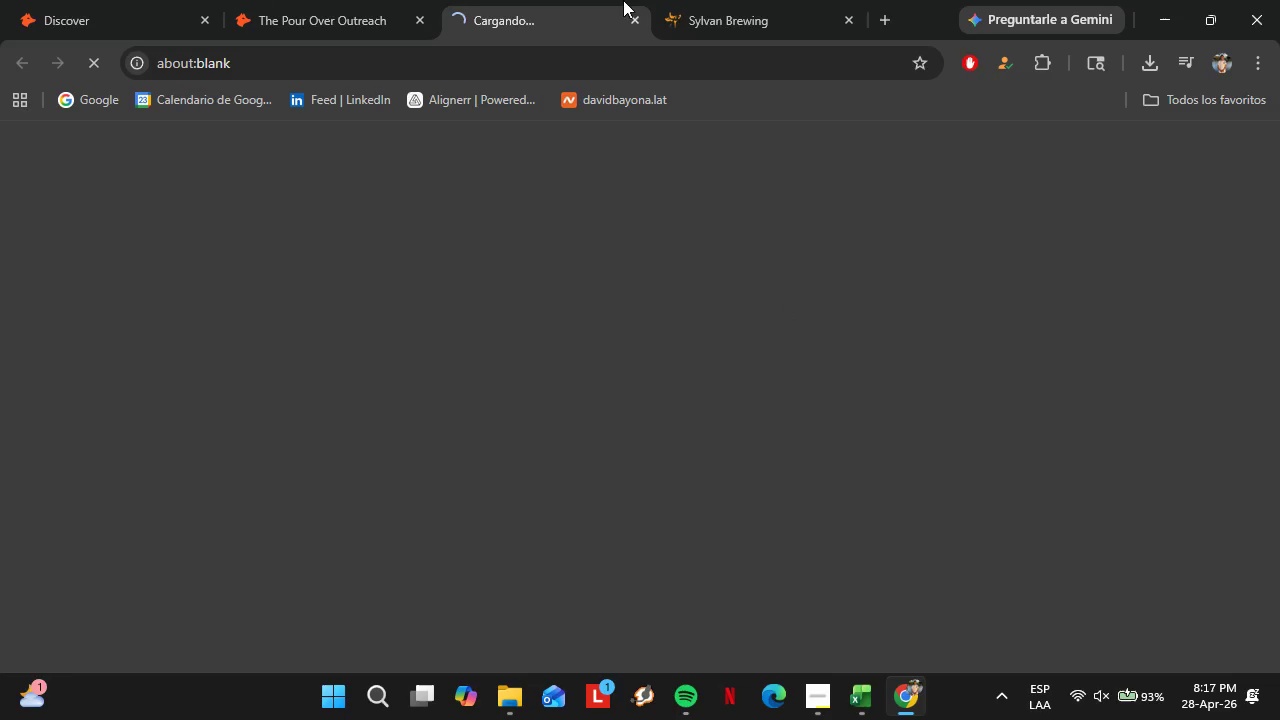 
left_click([690, 0])
 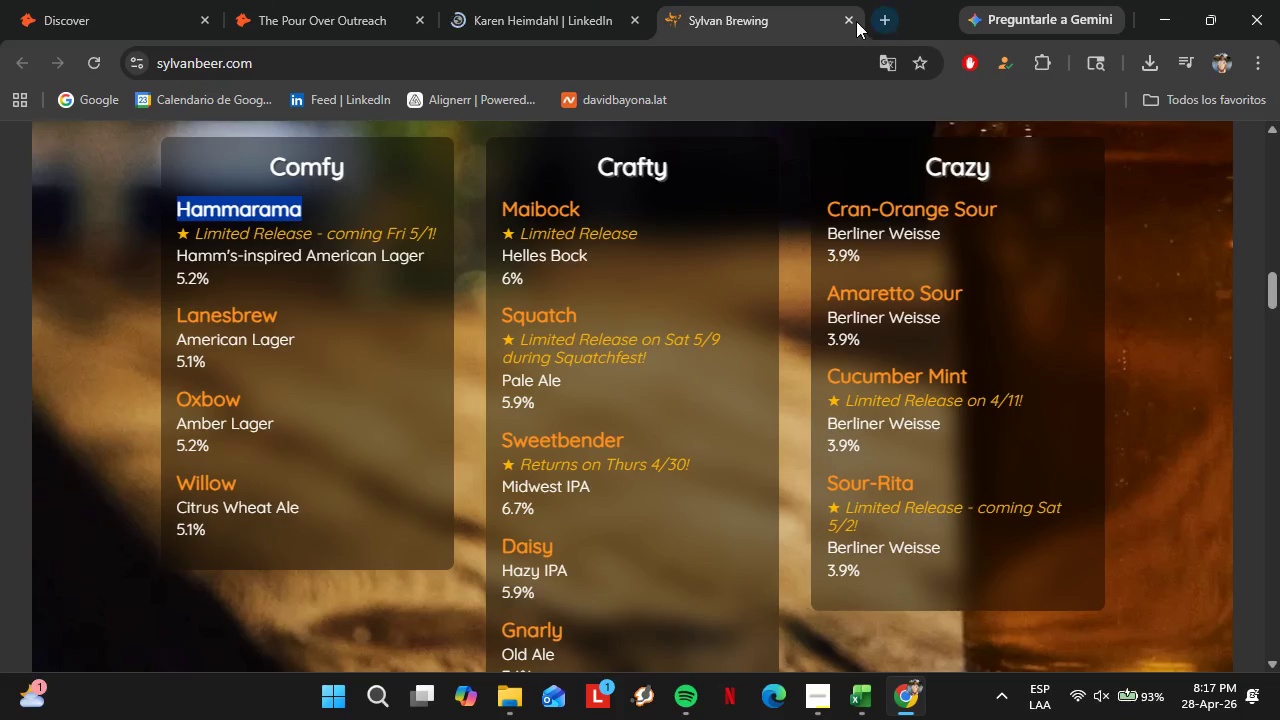 
left_click([856, 21])
 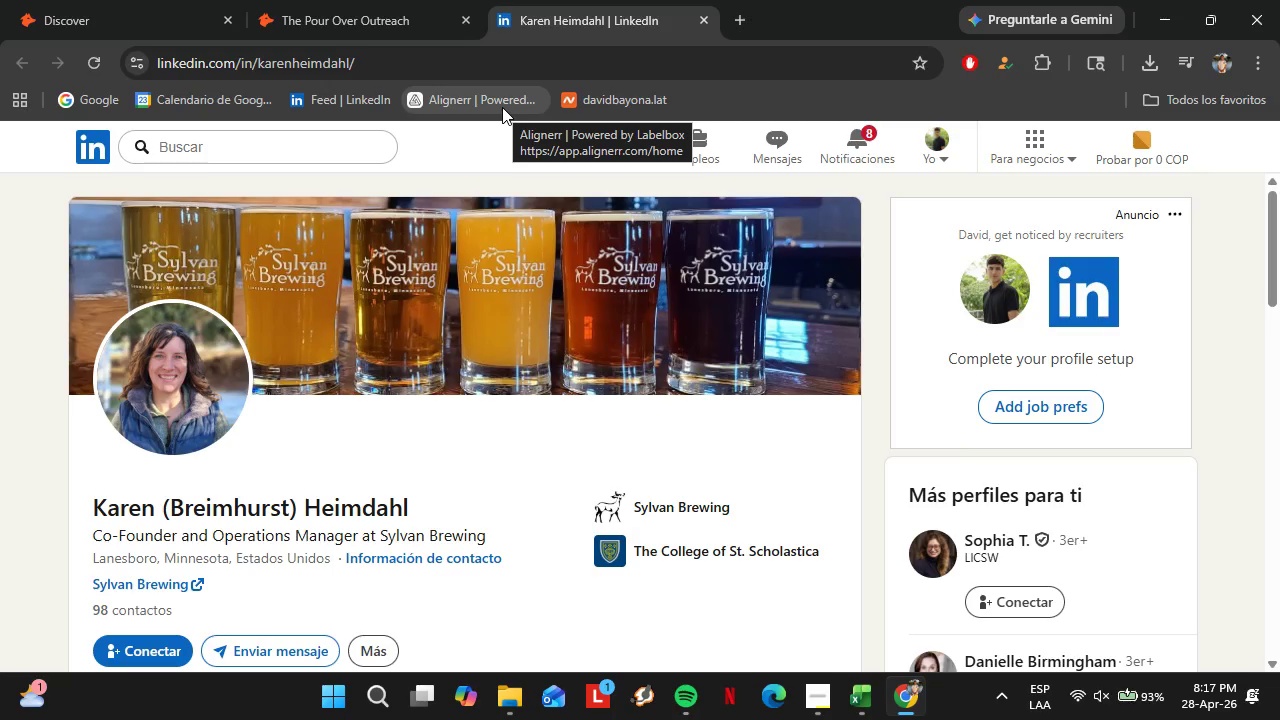 
wait(7.41)
 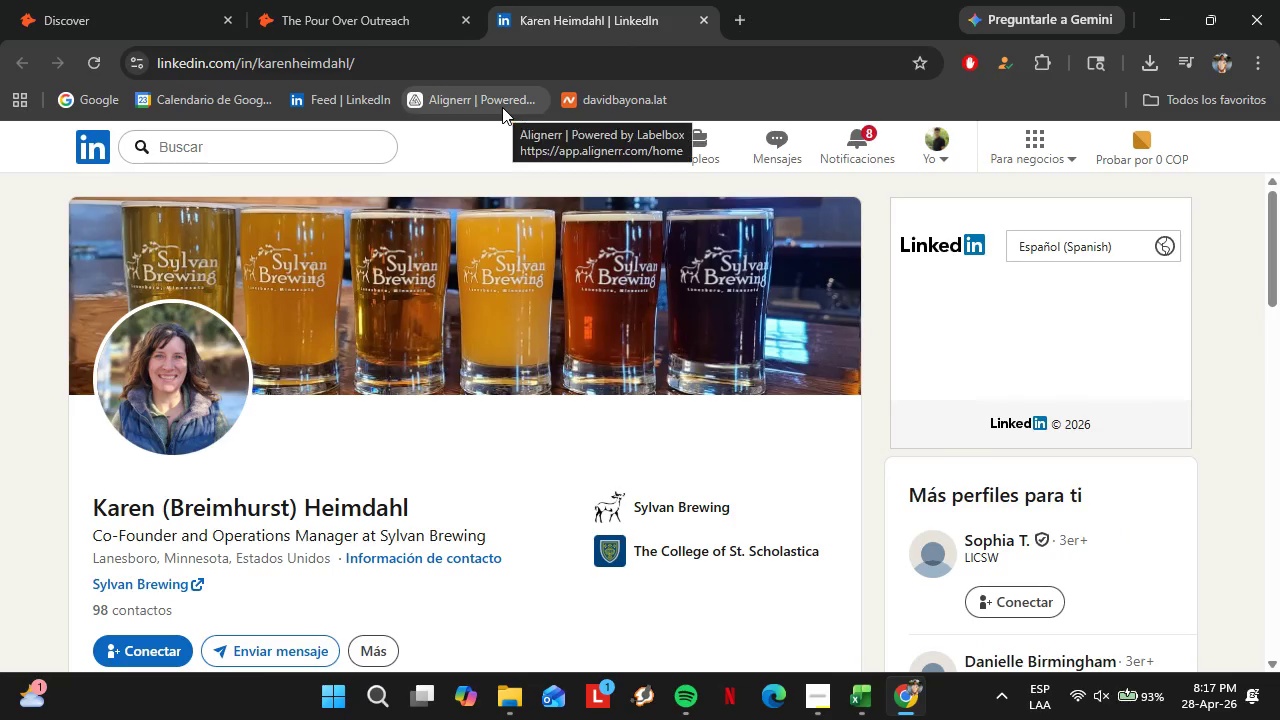 
scroll: coordinate [445, 441], scroll_direction: down, amount: 6.0
 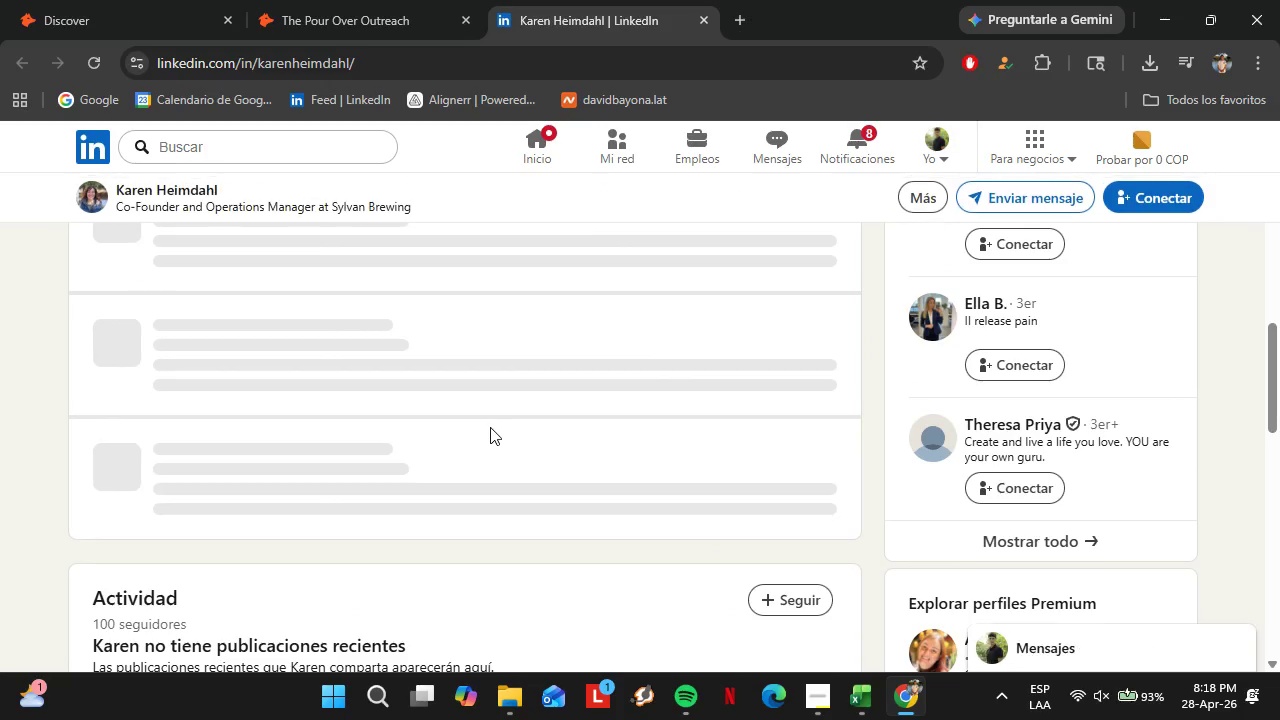 
left_click([306, 67])
 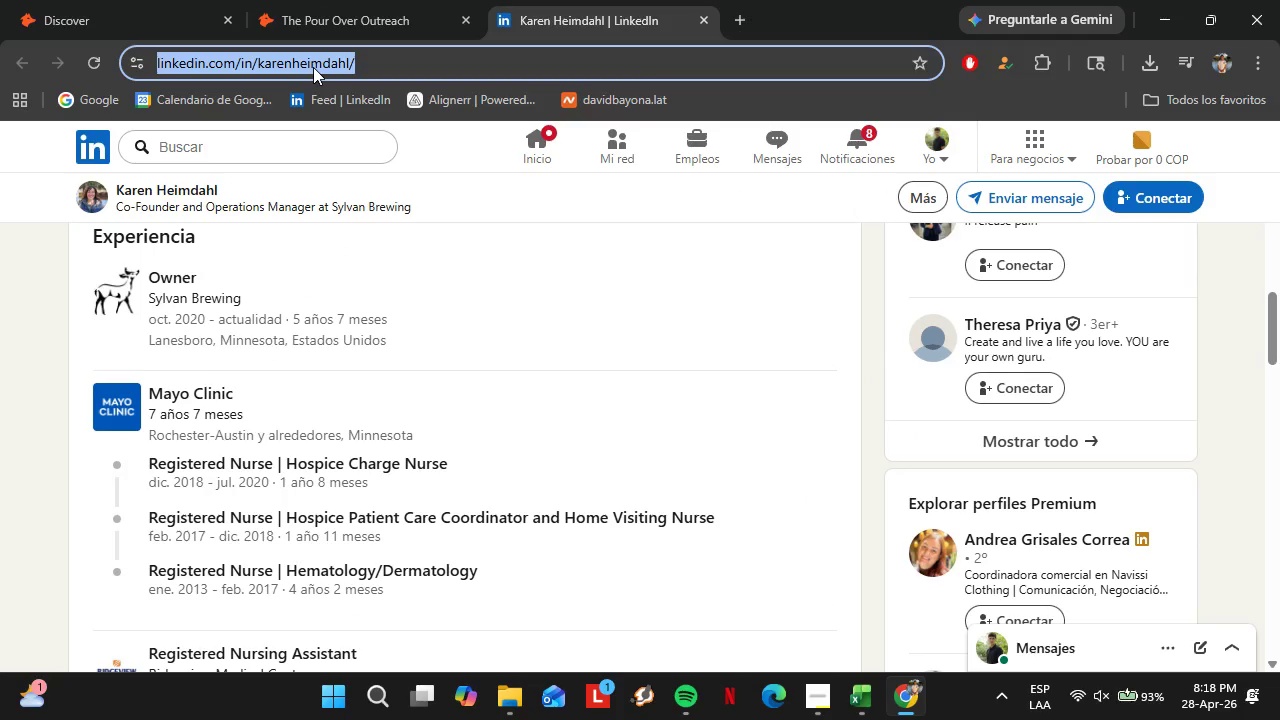 
scroll: coordinate [489, 427], scroll_direction: down, amount: 1.0
 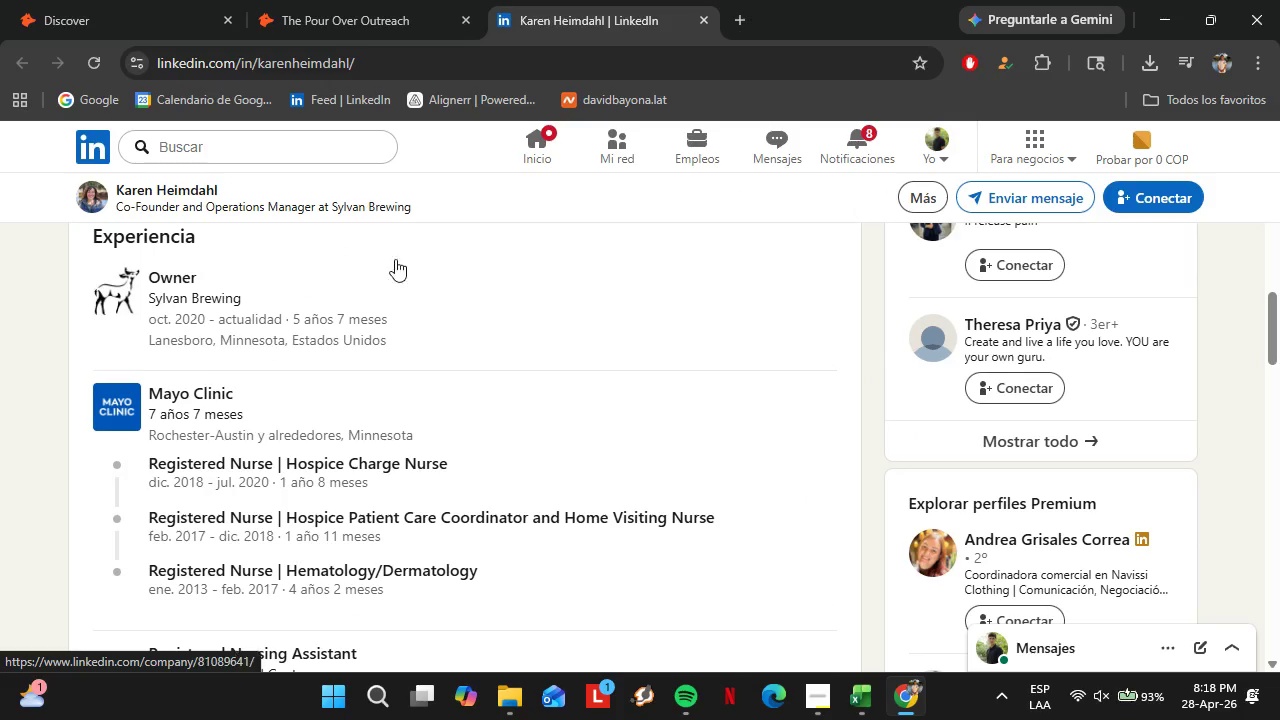 
key(Control+C)
 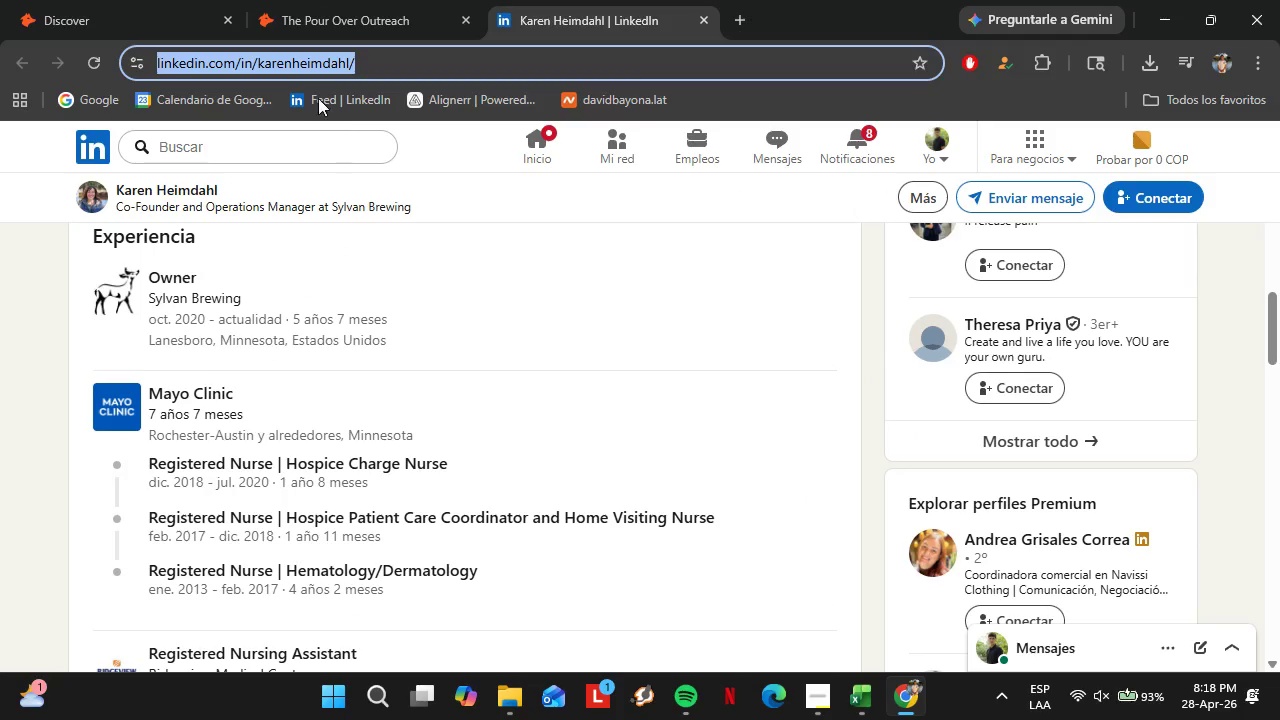 
scroll: coordinate [345, 175], scroll_direction: up, amount: 1.0
 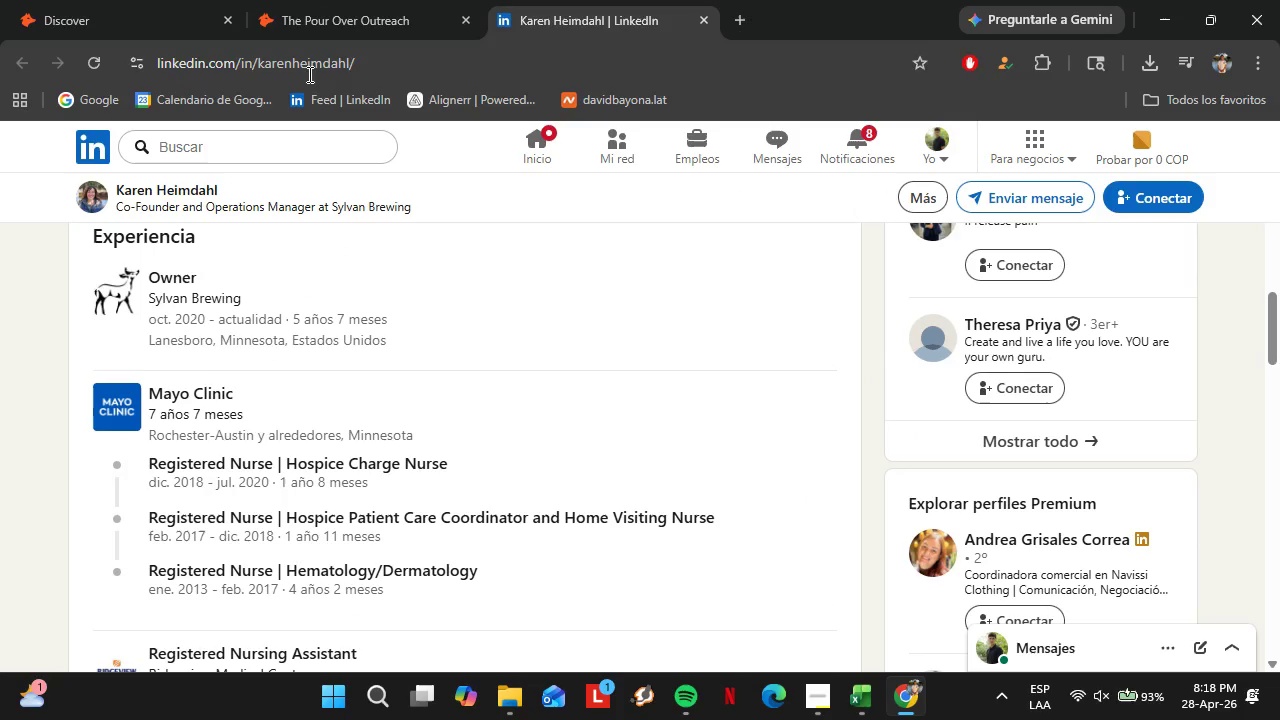 
left_click([75, 0])
 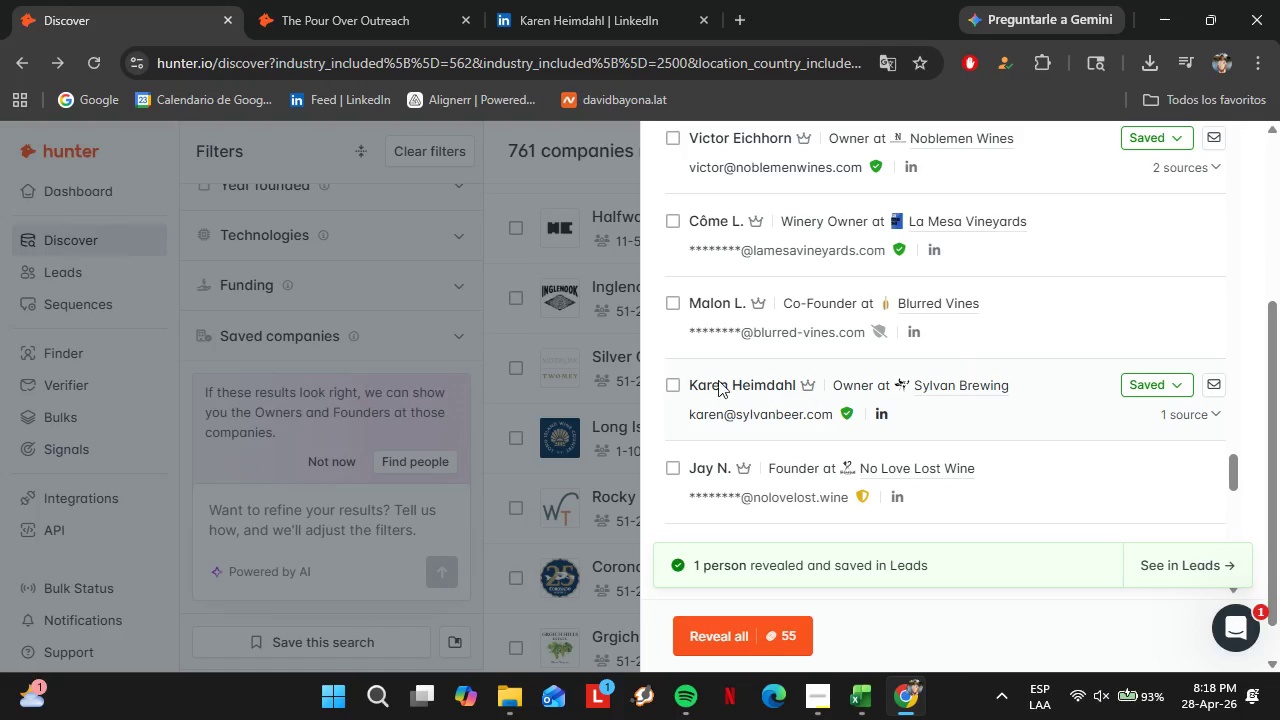 
left_click([347, 0])
 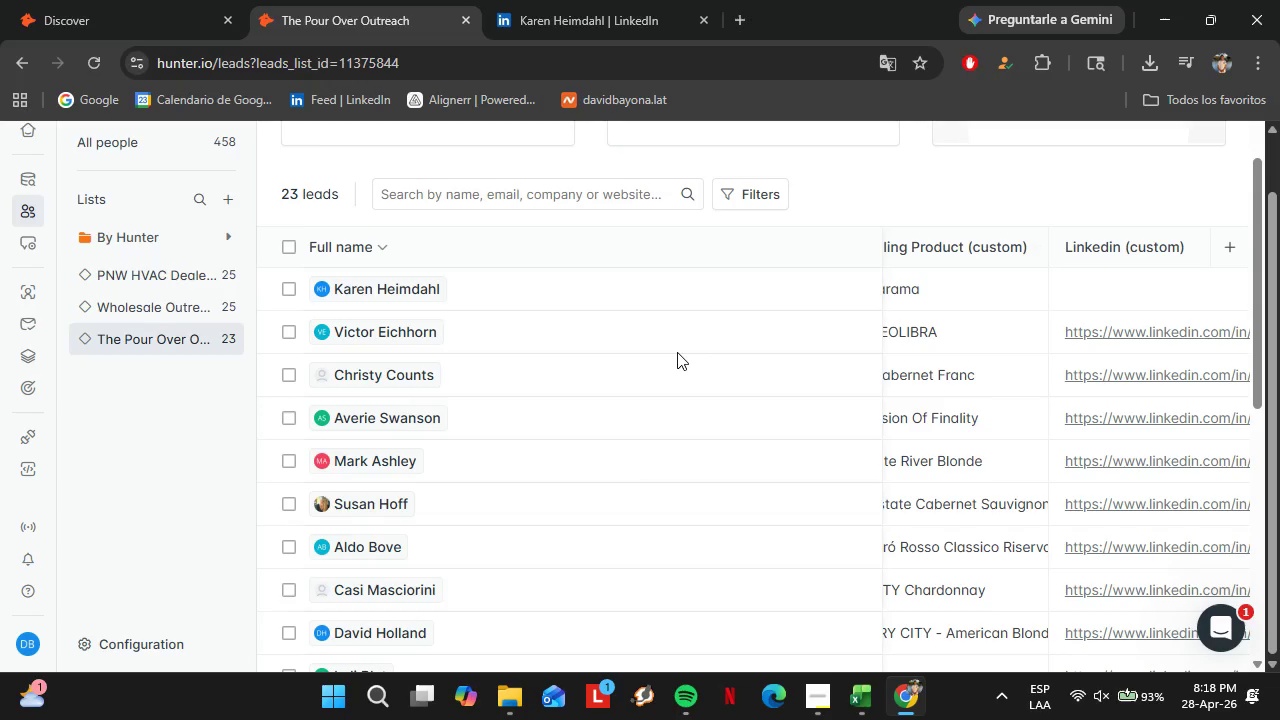 
double_click([1124, 280])
 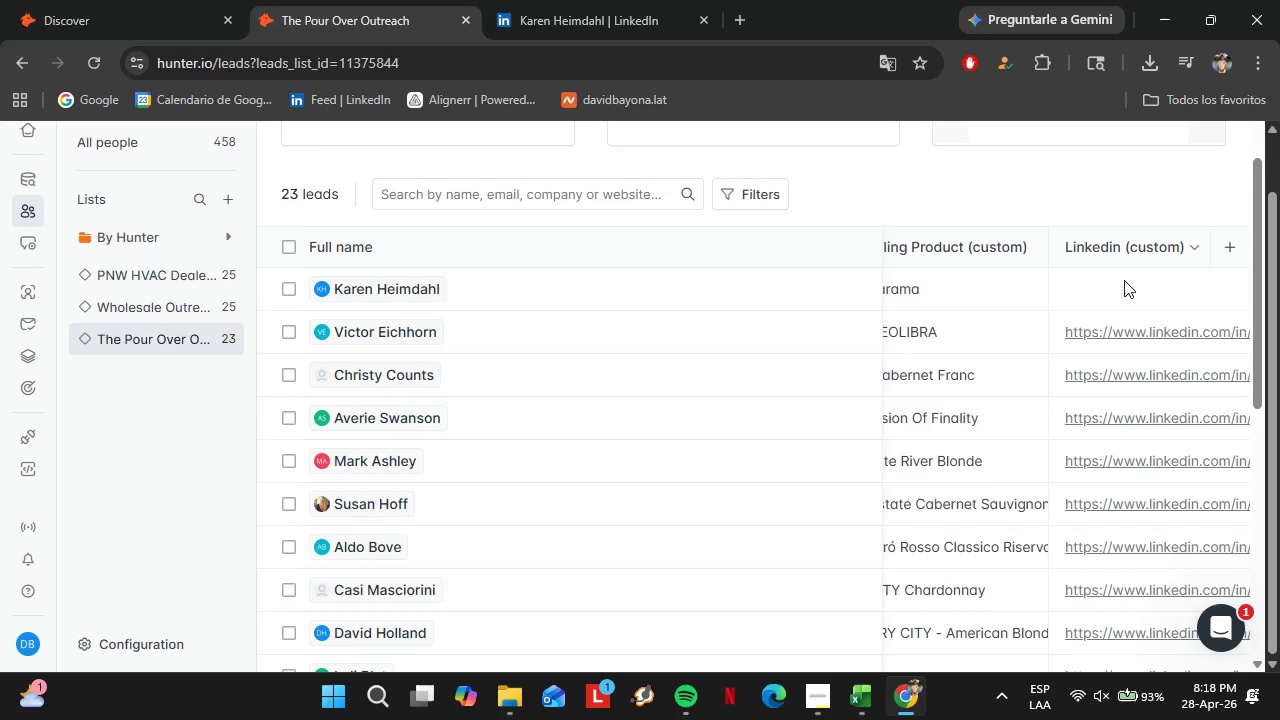 
triple_click([1124, 280])
 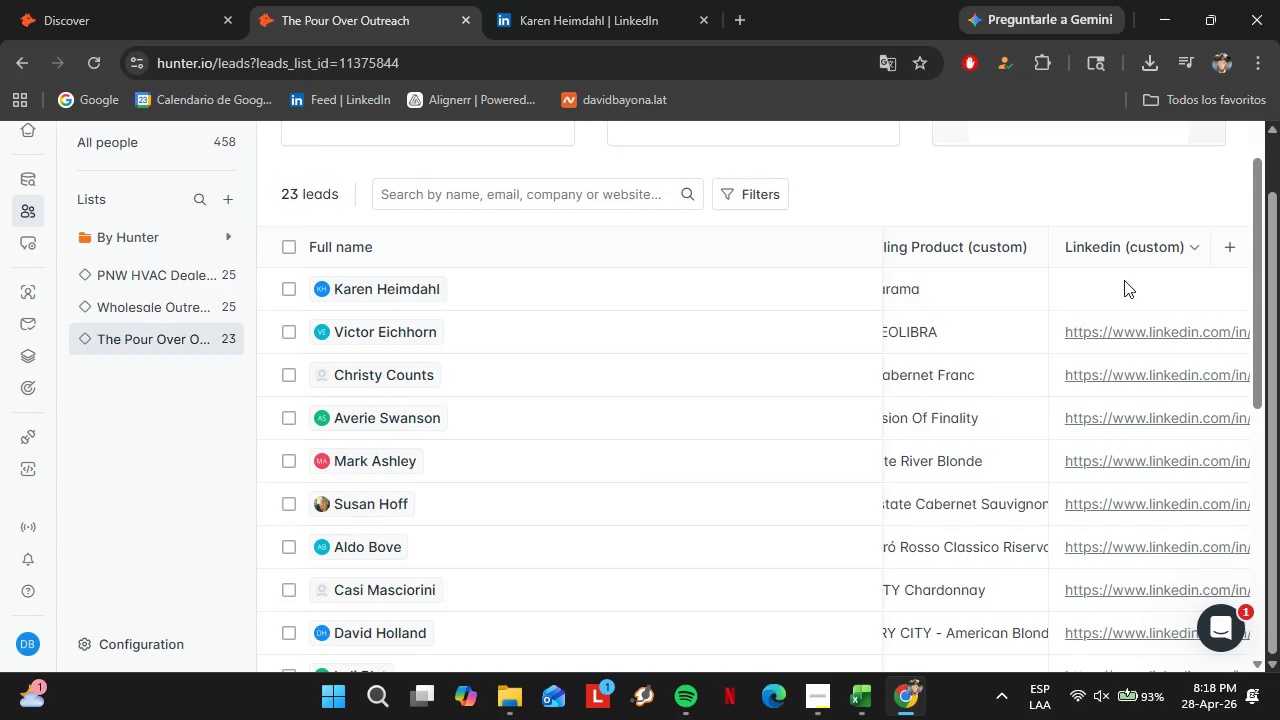 
triple_click([1124, 280])
 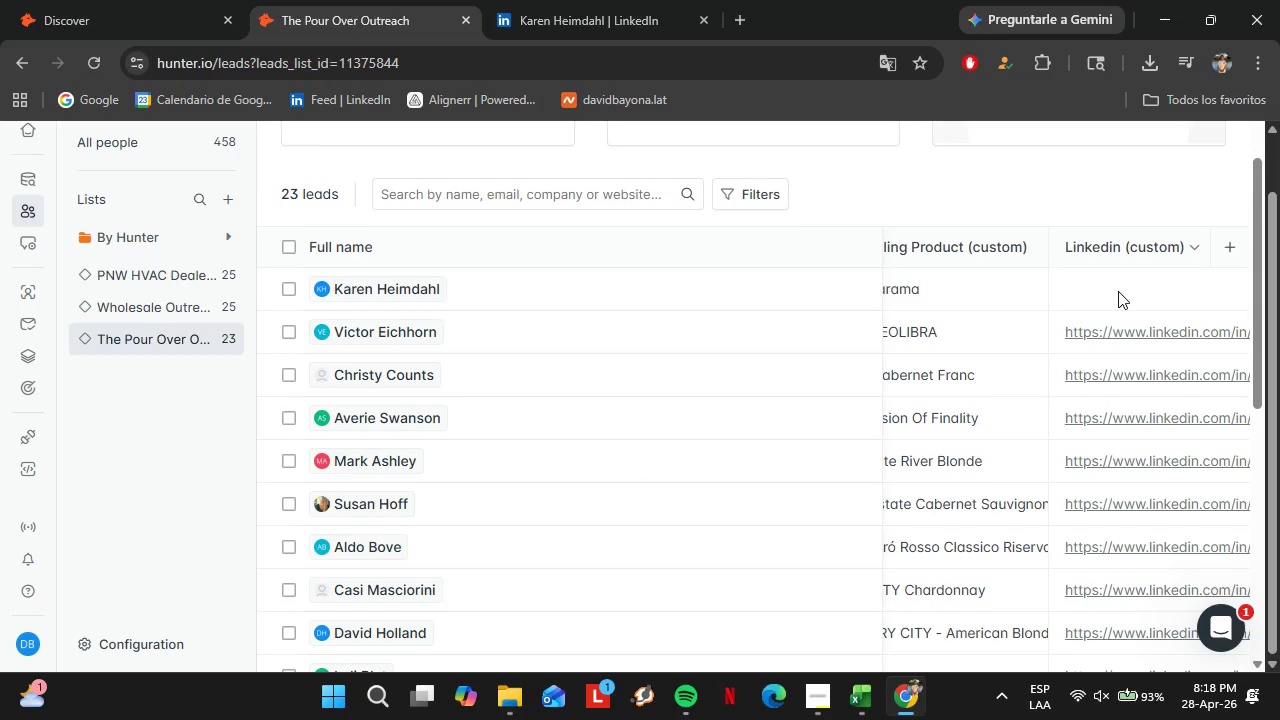 
double_click([1117, 291])
 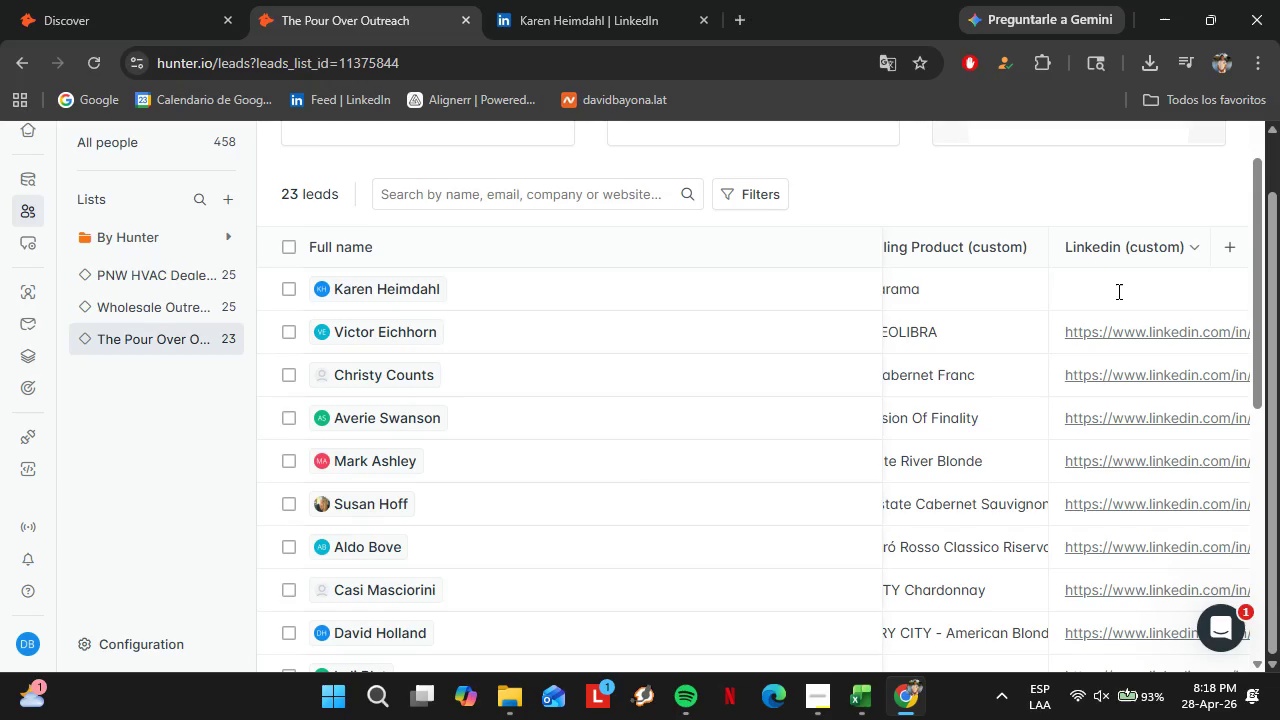 
triple_click([1117, 291])
 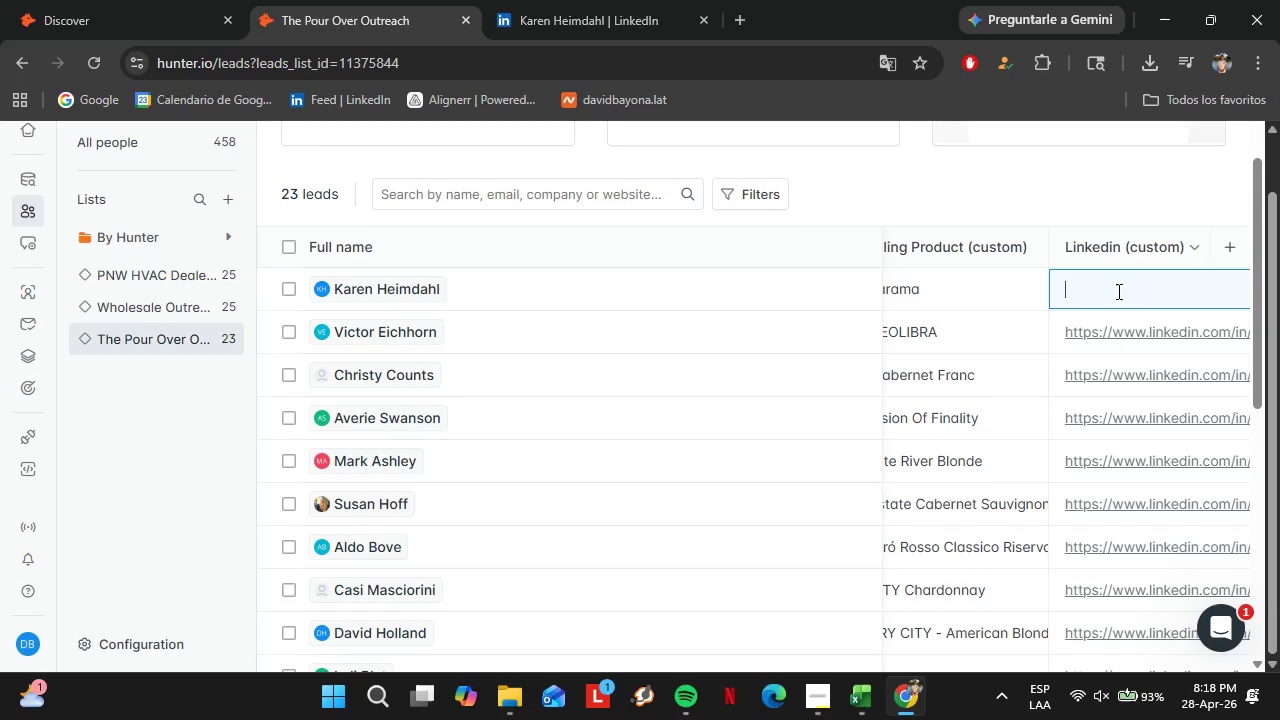 
key(Control+V)
 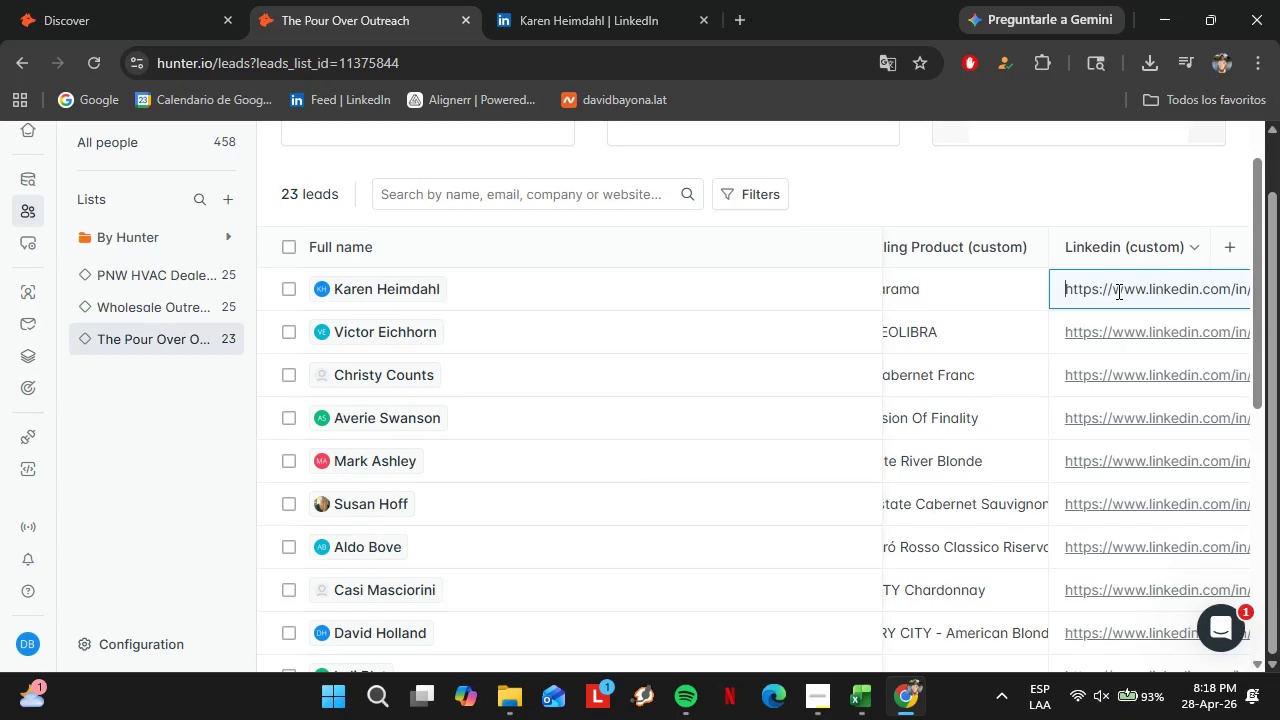 
key(Enter)
 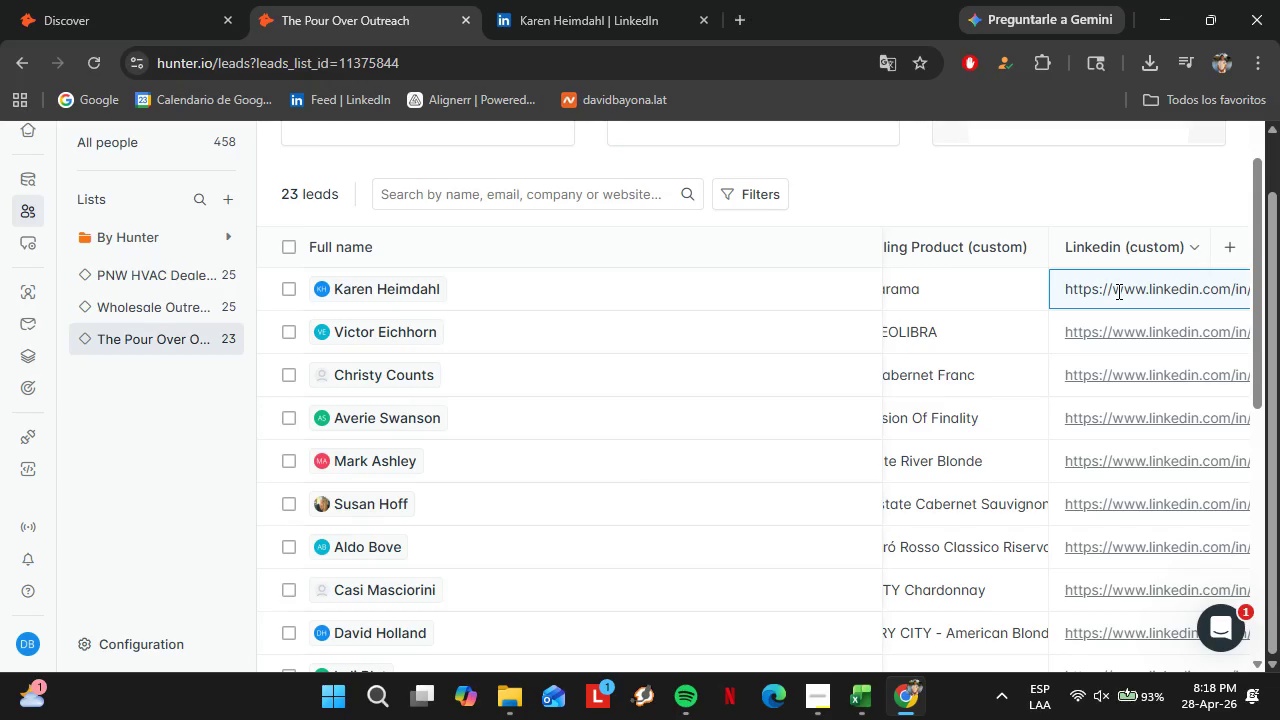 
wait(21.91)
 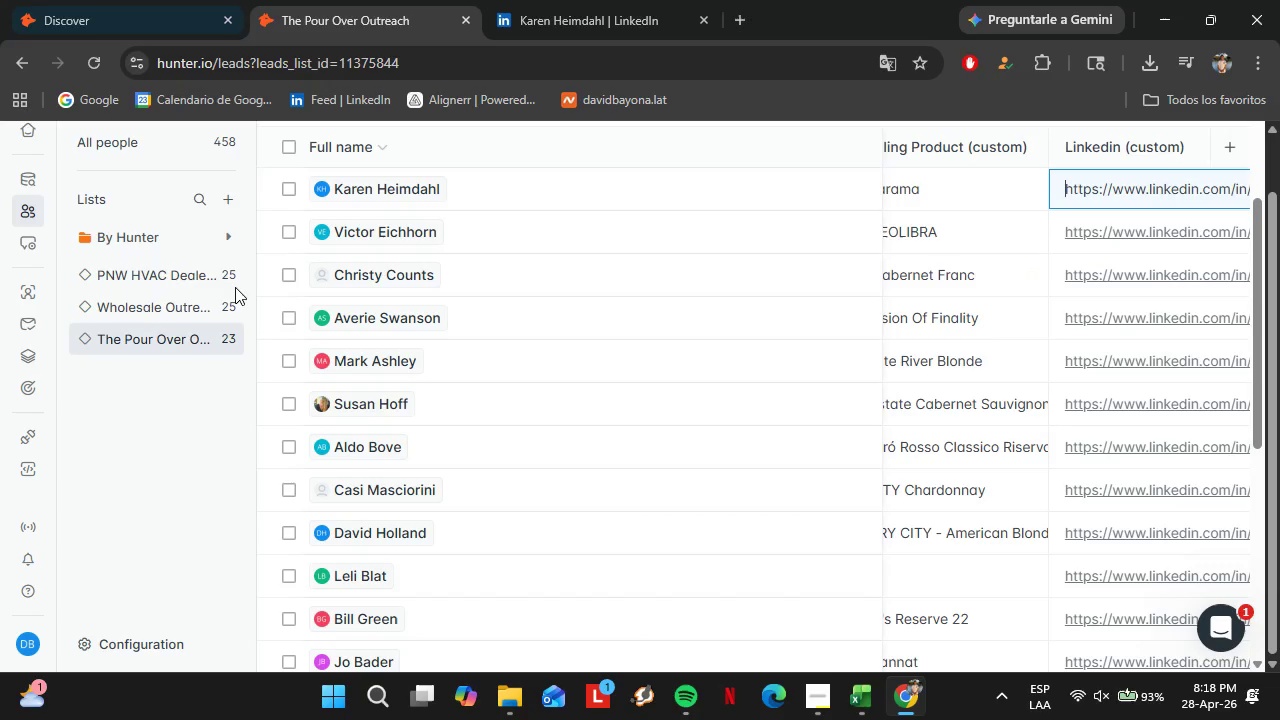 
left_click([30, 0])
 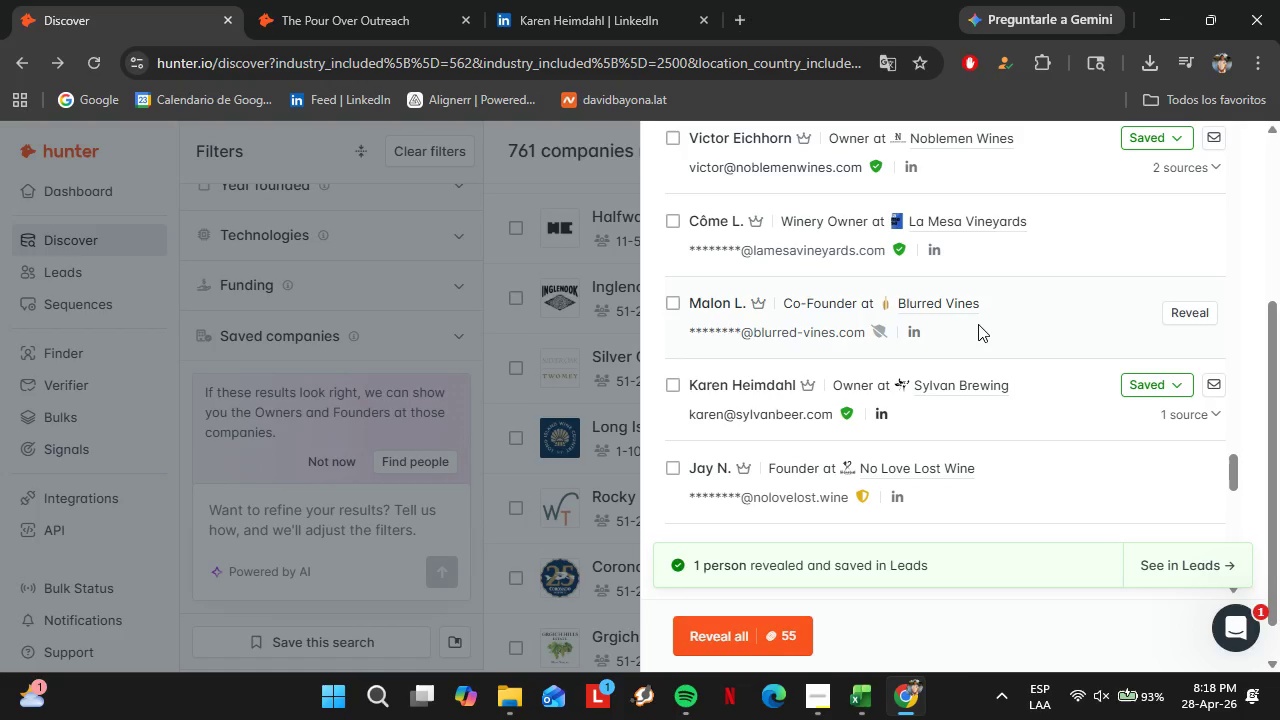 
scroll: coordinate [978, 324], scroll_direction: down, amount: 2.0
 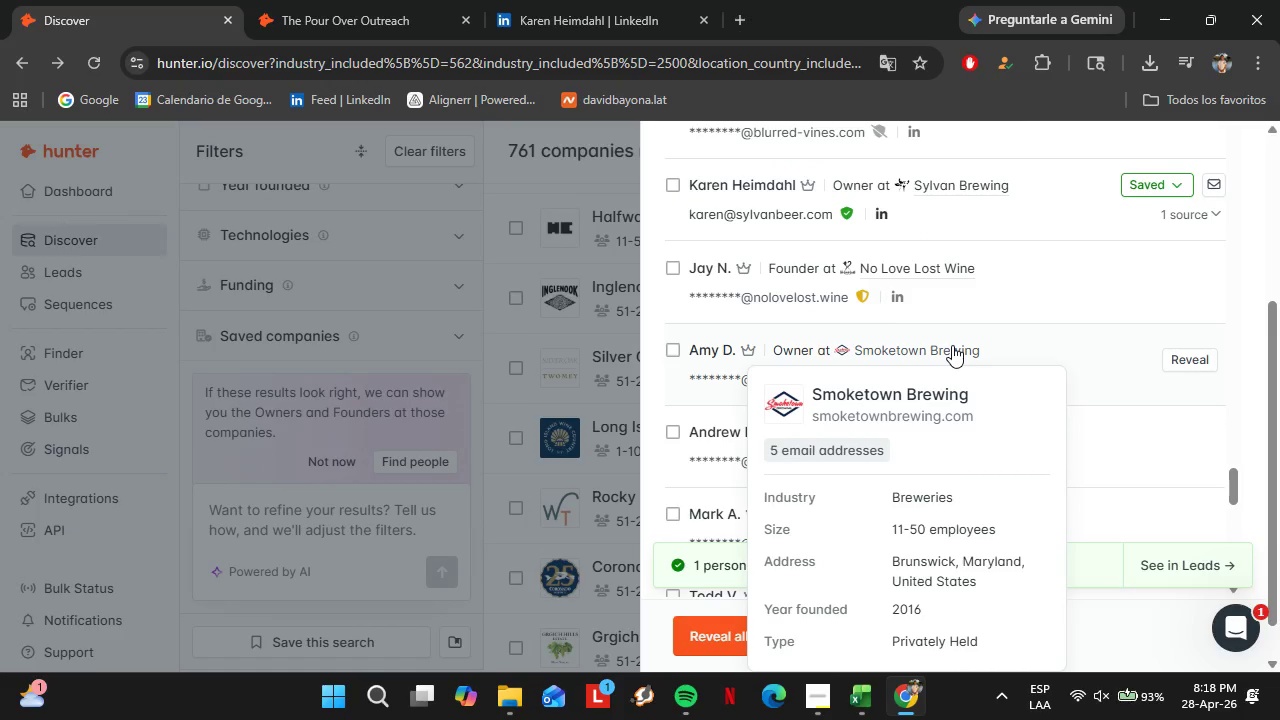 
left_click([889, 417])
 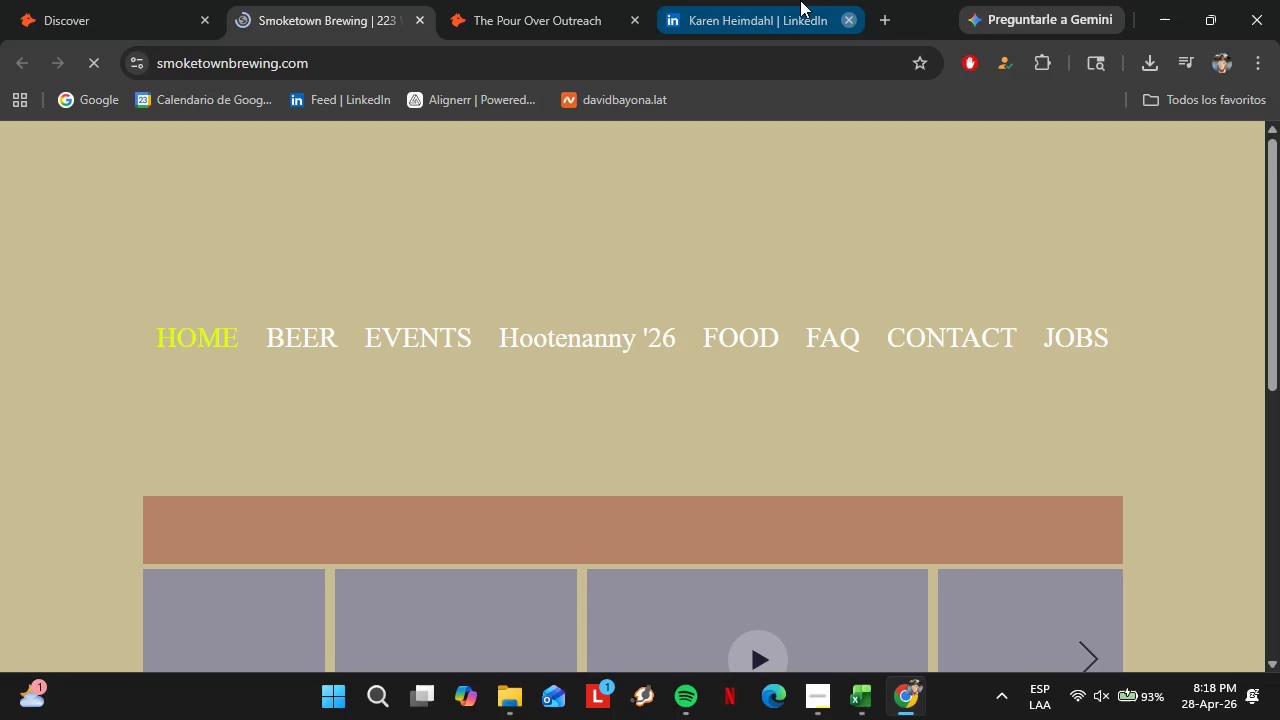 
left_click_drag(start_coordinate=[335, 0], to_coordinate=[458, 0])
 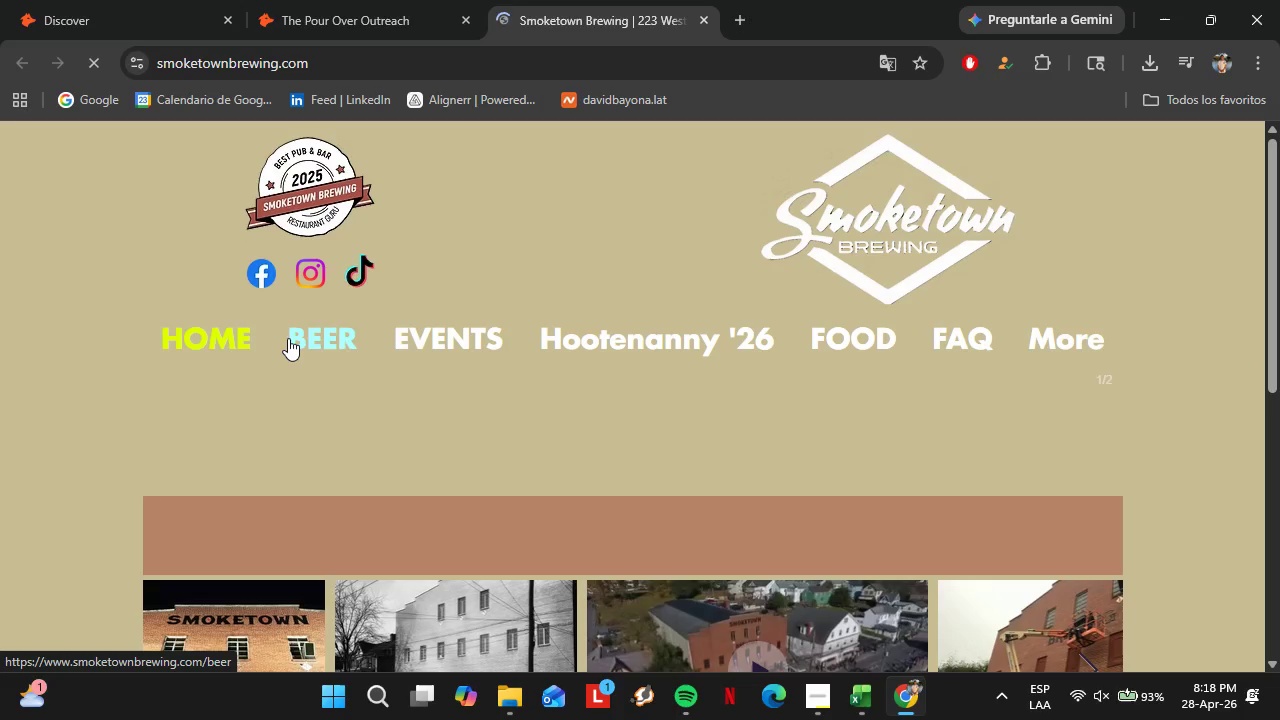 
left_click([314, 341])
 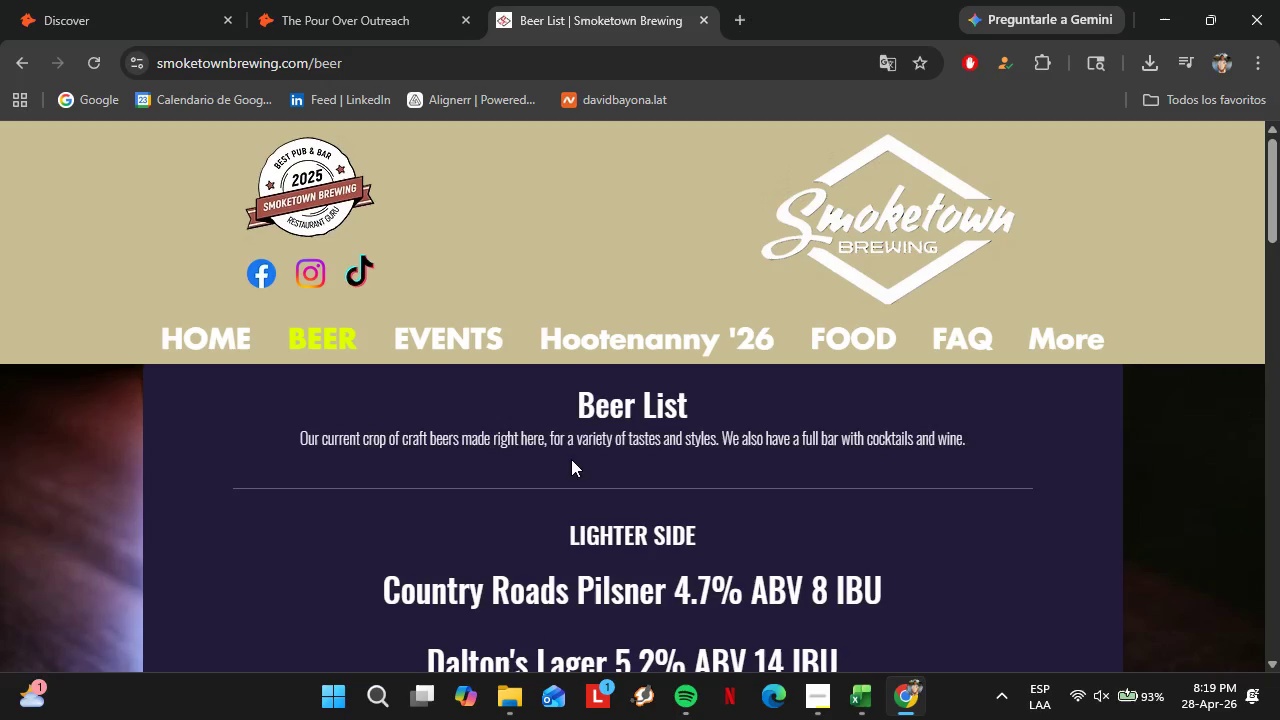 
wait(21.0)
 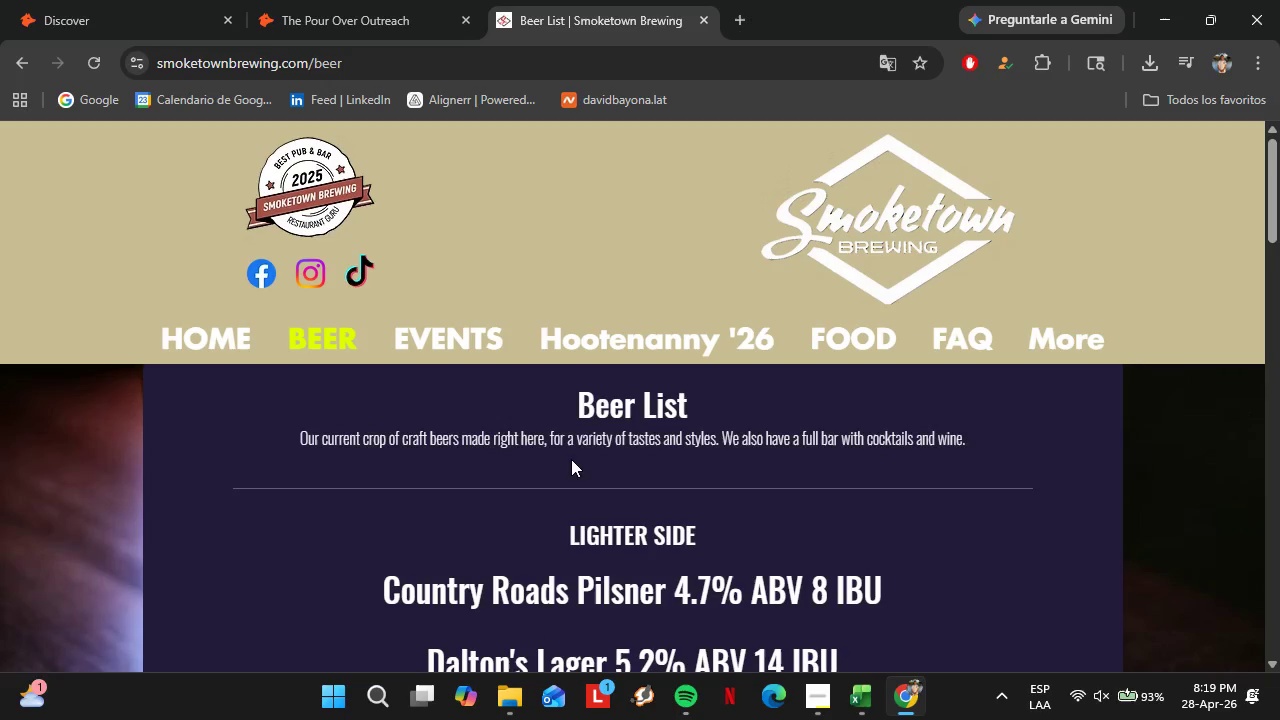 
scroll: coordinate [634, 345], scroll_direction: down, amount: 13.0
 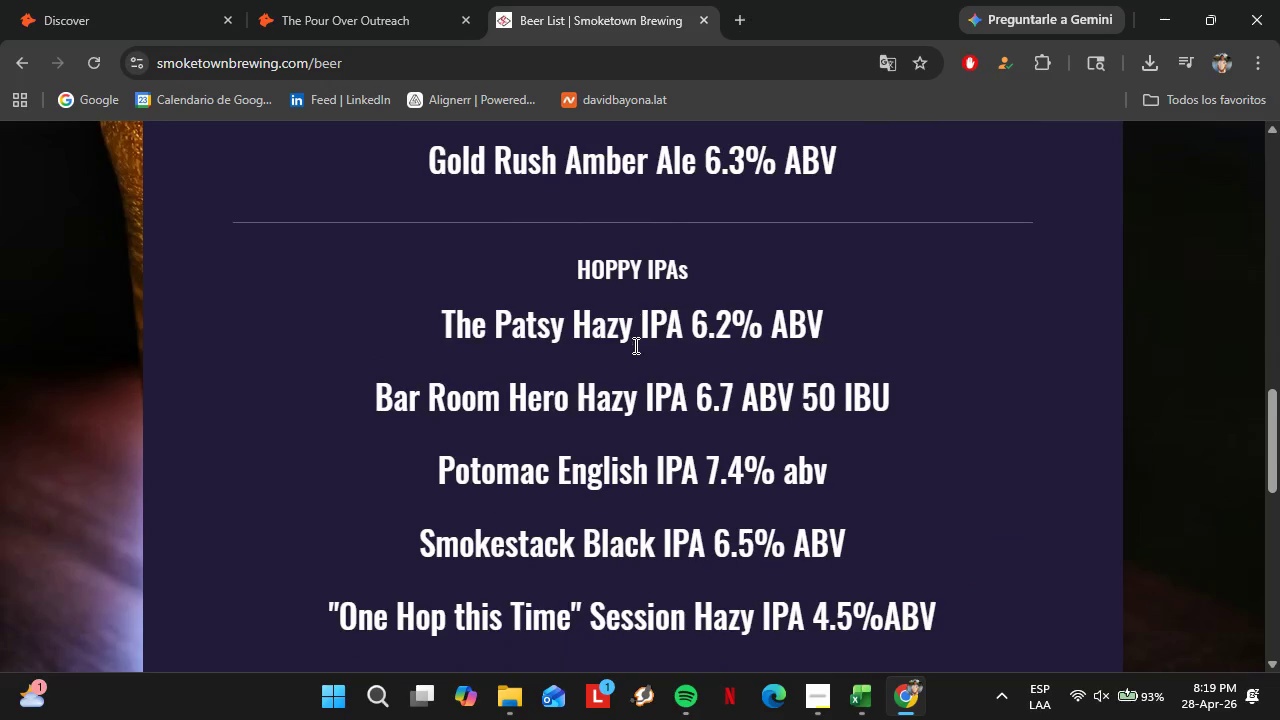 
left_click_drag(start_coordinate=[373, 474], to_coordinate=[662, 491])
 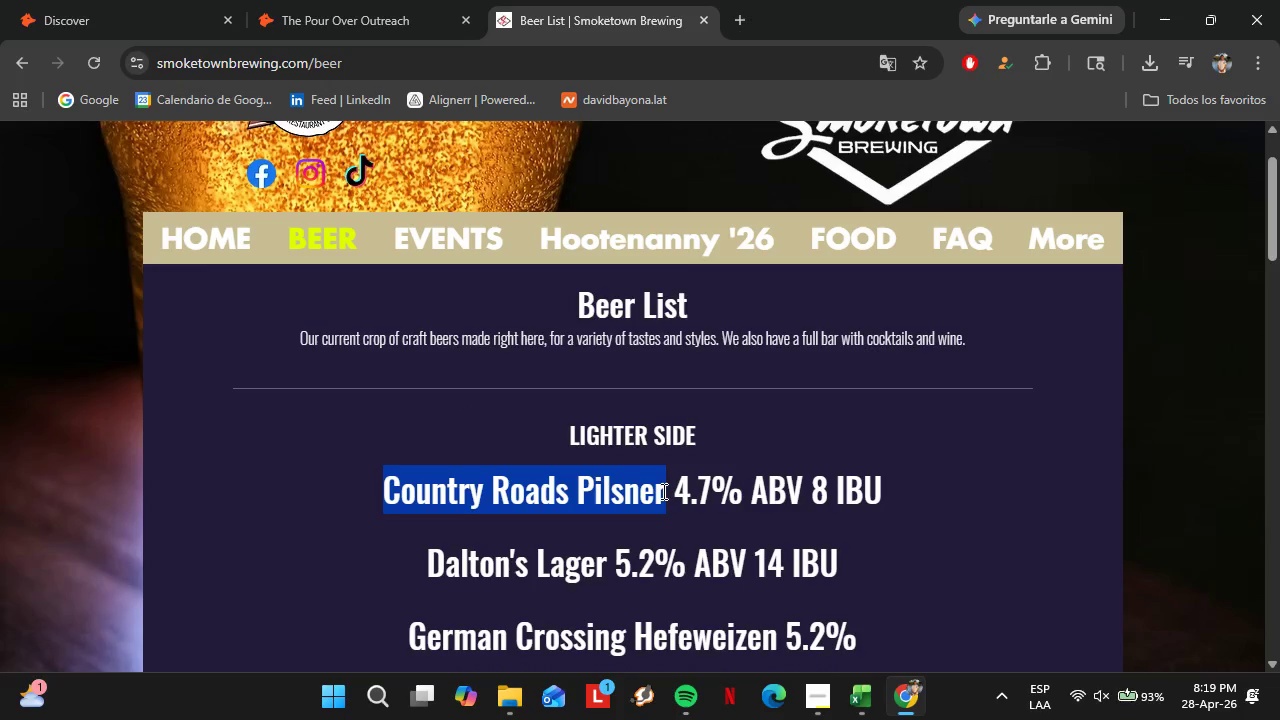 
scroll: coordinate [634, 345], scroll_direction: up, amount: 8.0
 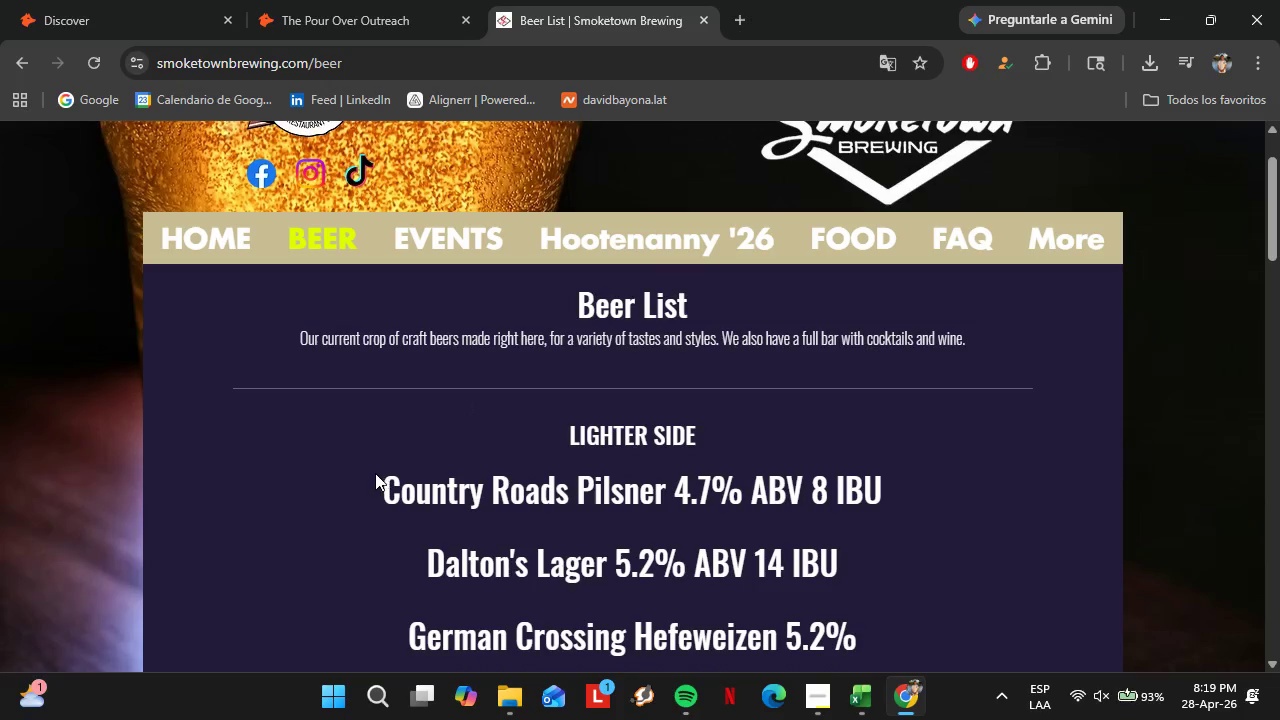 
key(Control+C)
 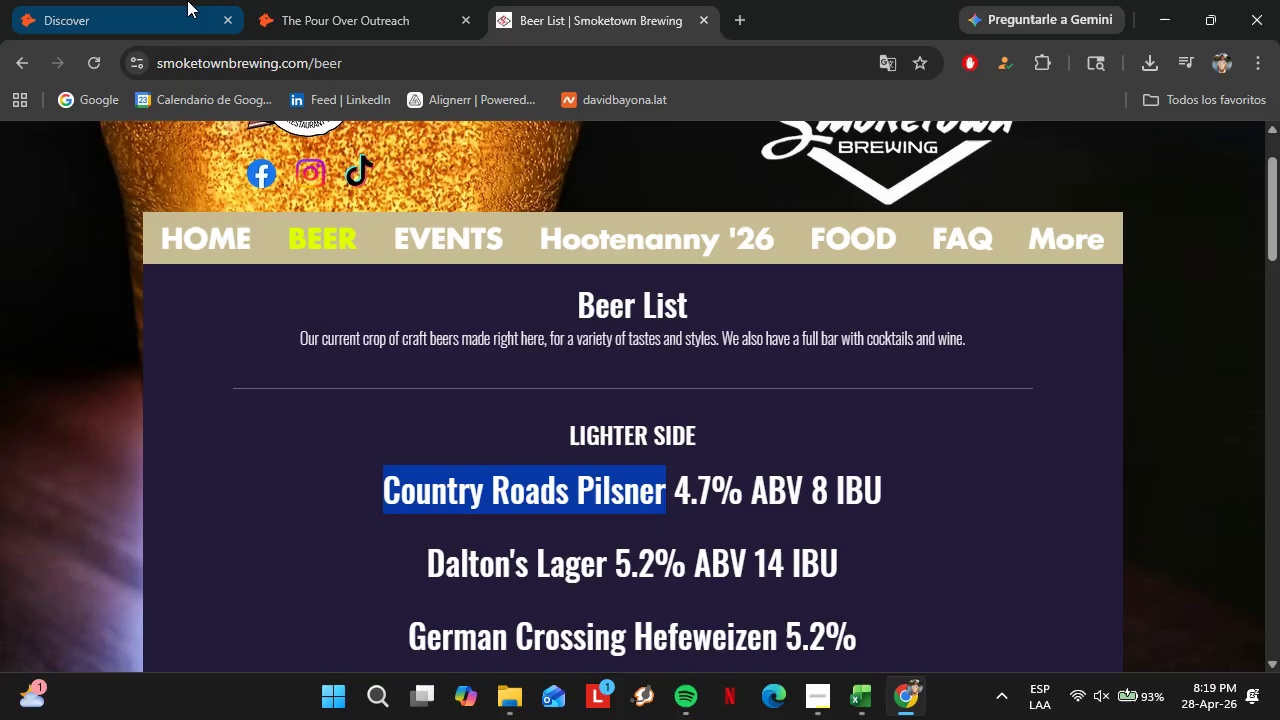 
left_click([186, 0])
 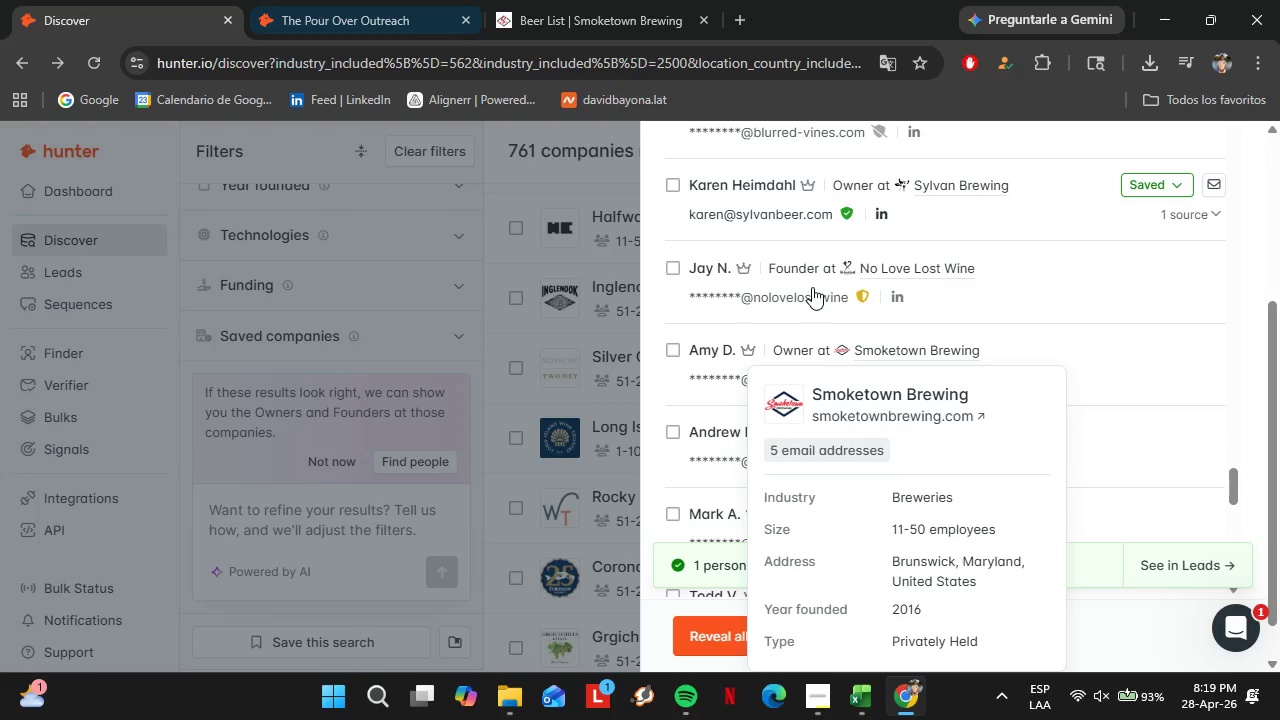 
left_click([605, 0])
 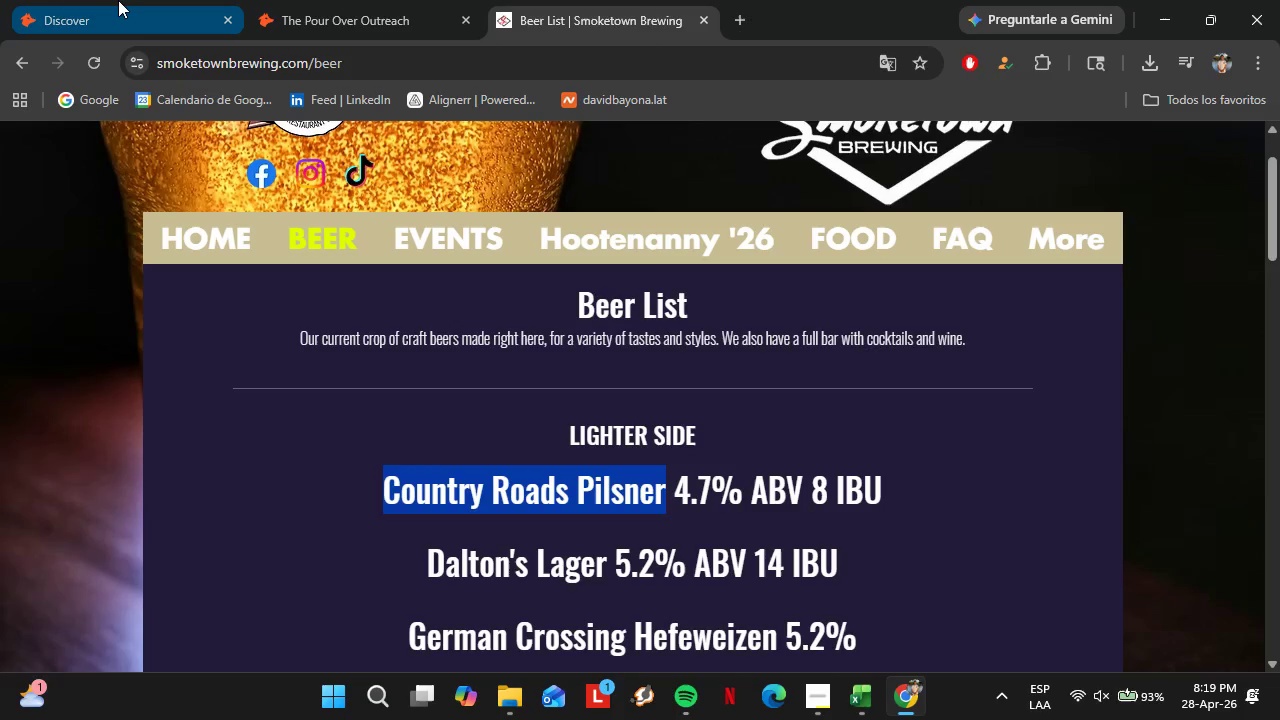 
left_click([118, 0])
 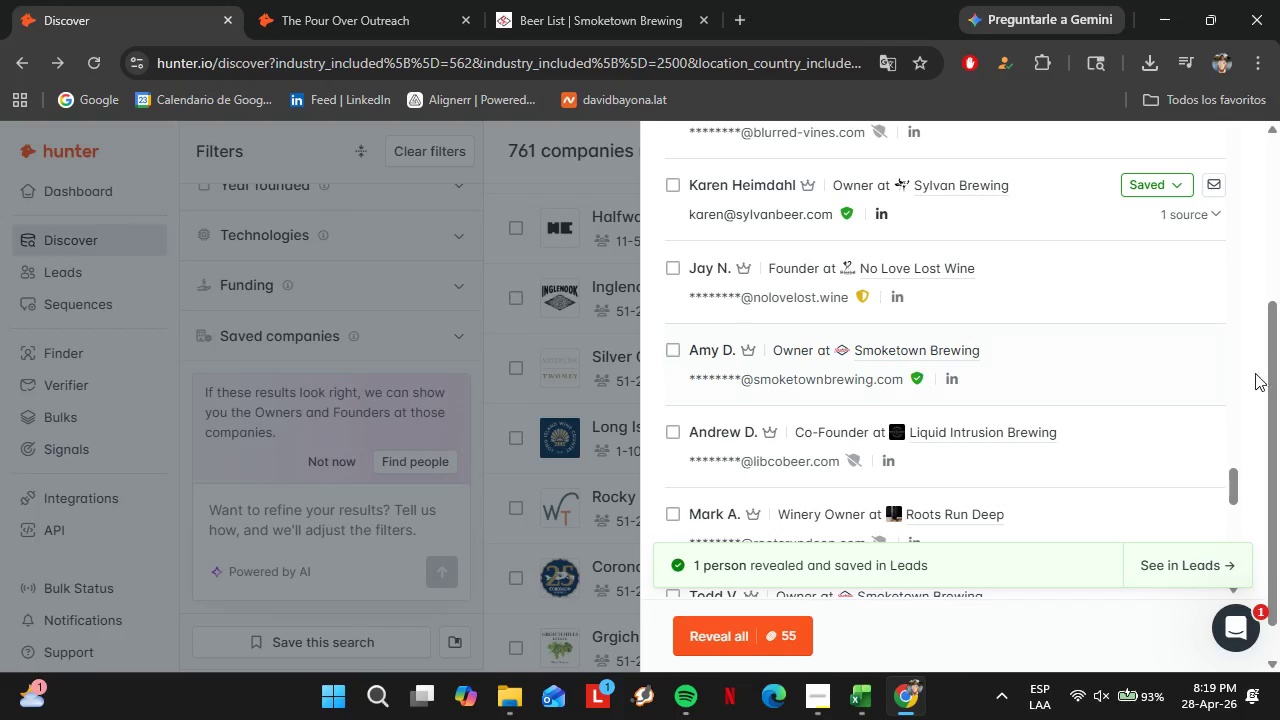 
left_click([1189, 363])
 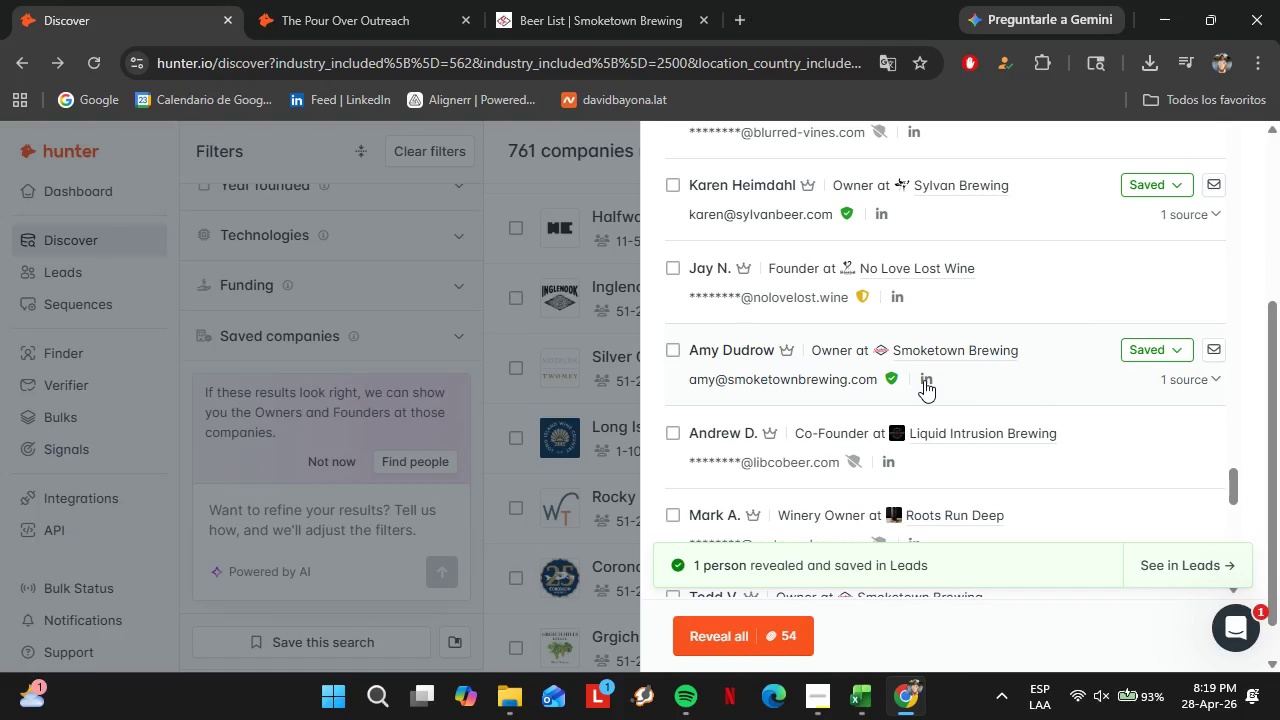 
right_click([924, 380])
 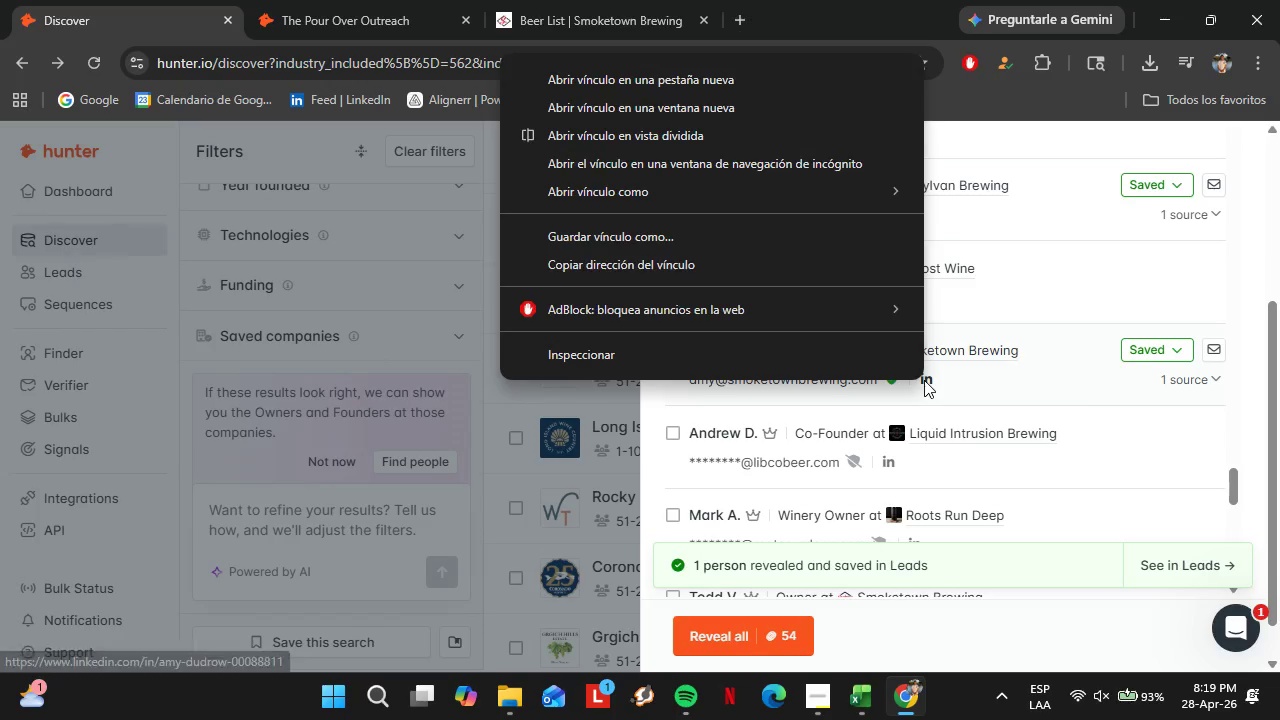 
left_click([924, 380])
 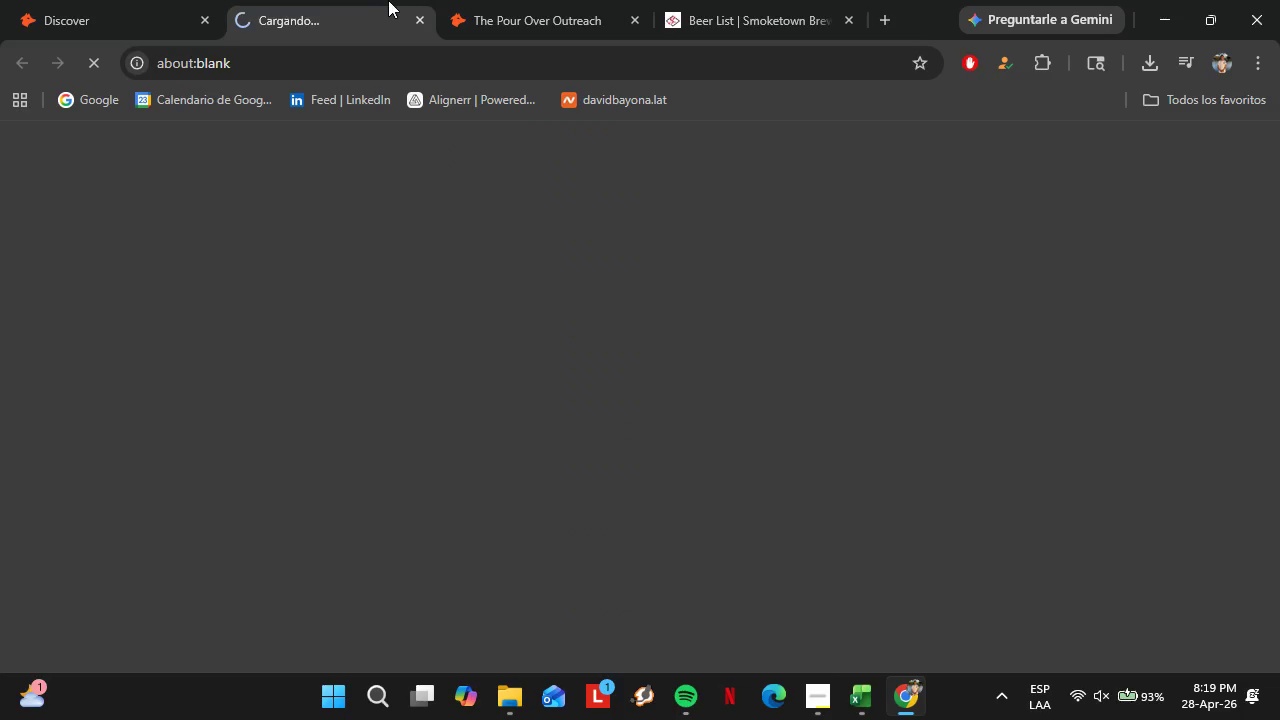 
left_click_drag(start_coordinate=[379, 0], to_coordinate=[582, 0])
 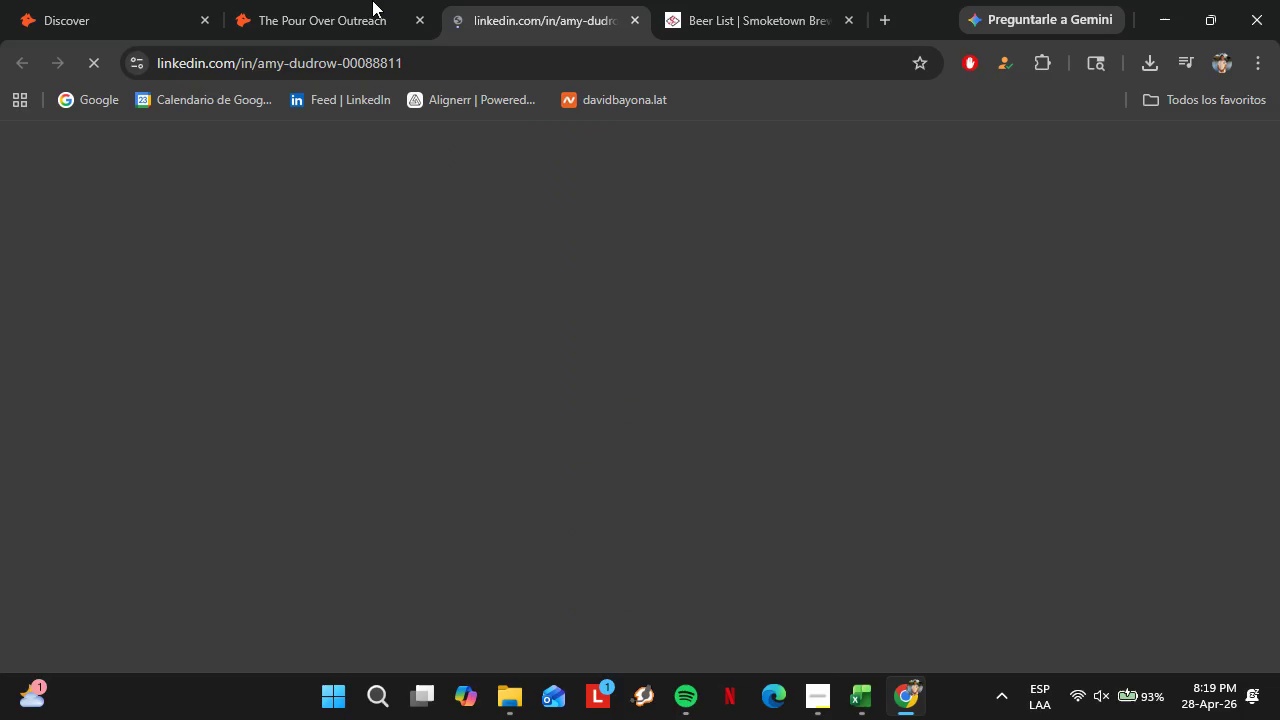 
left_click([367, 0])
 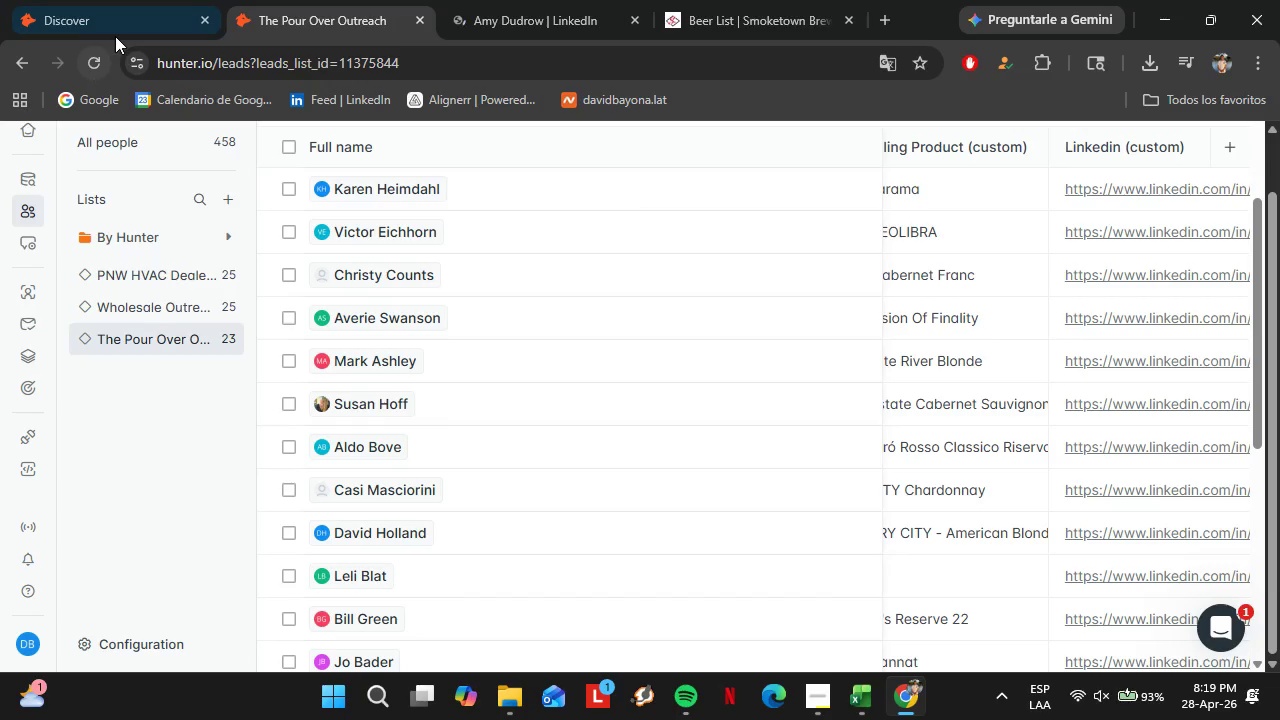 
left_click([93, 56])
 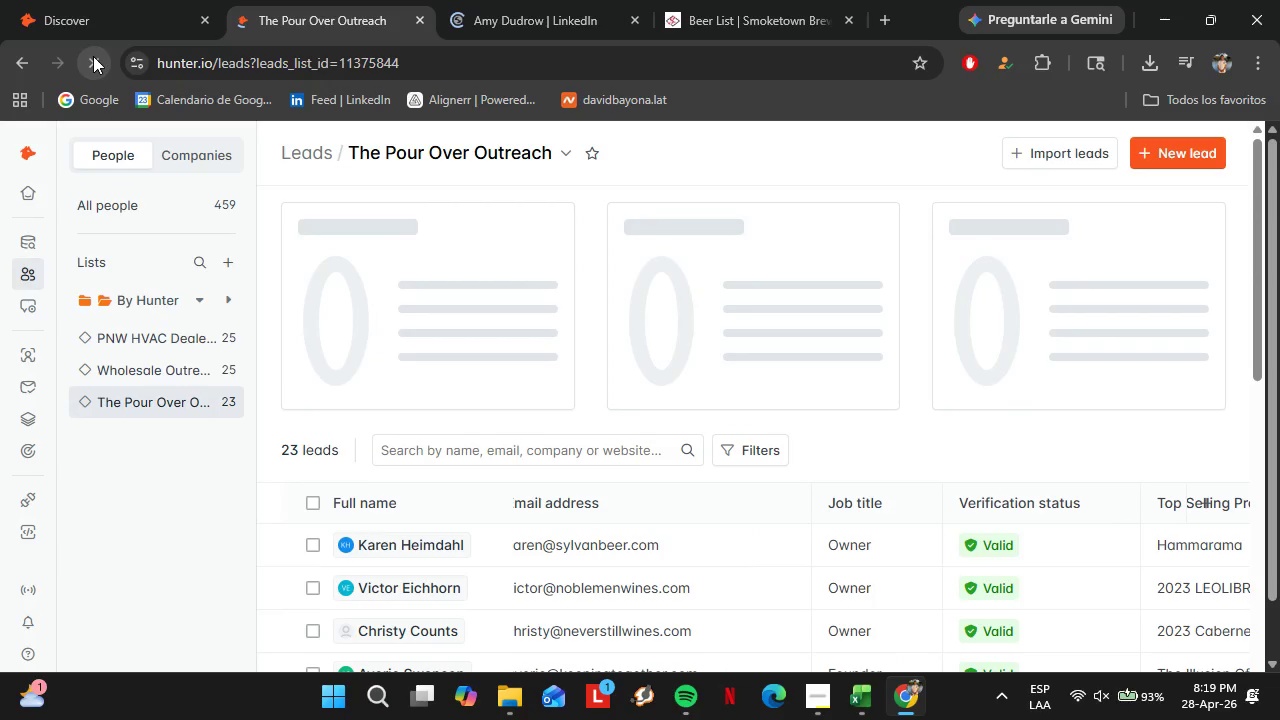 
wait(7.75)
 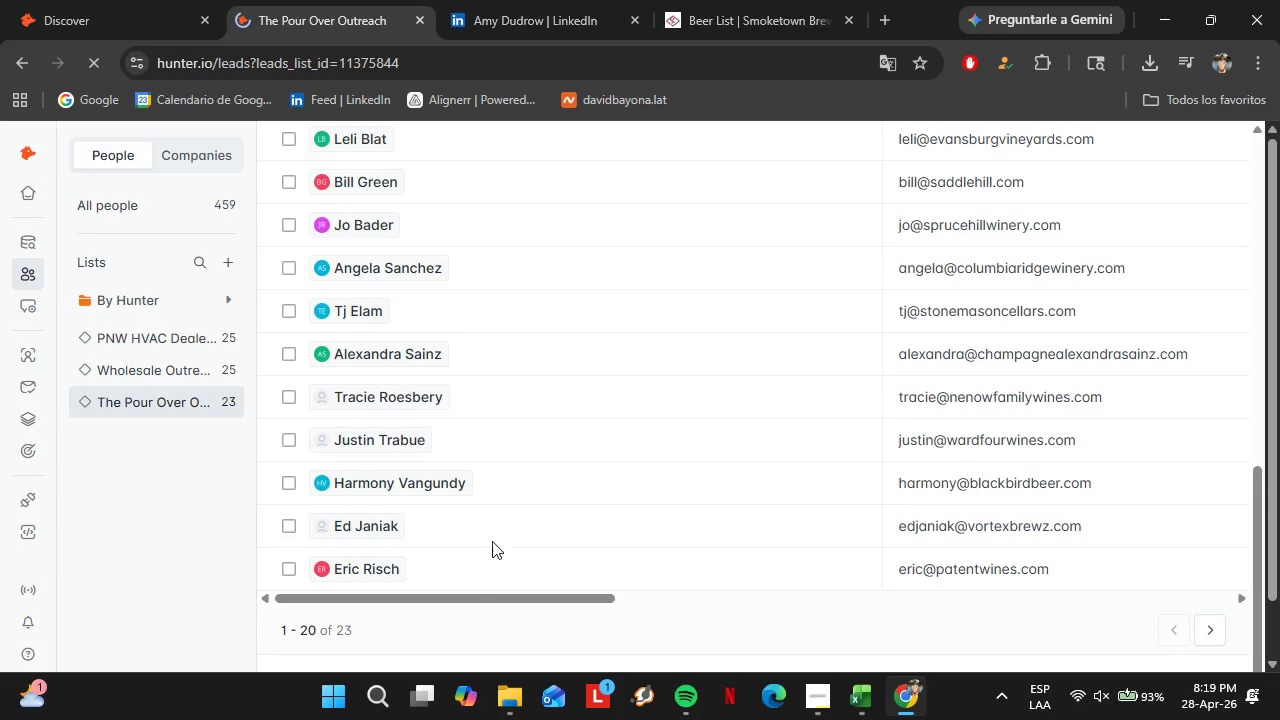 
left_click_drag(start_coordinate=[466, 593], to_coordinate=[999, 605])
 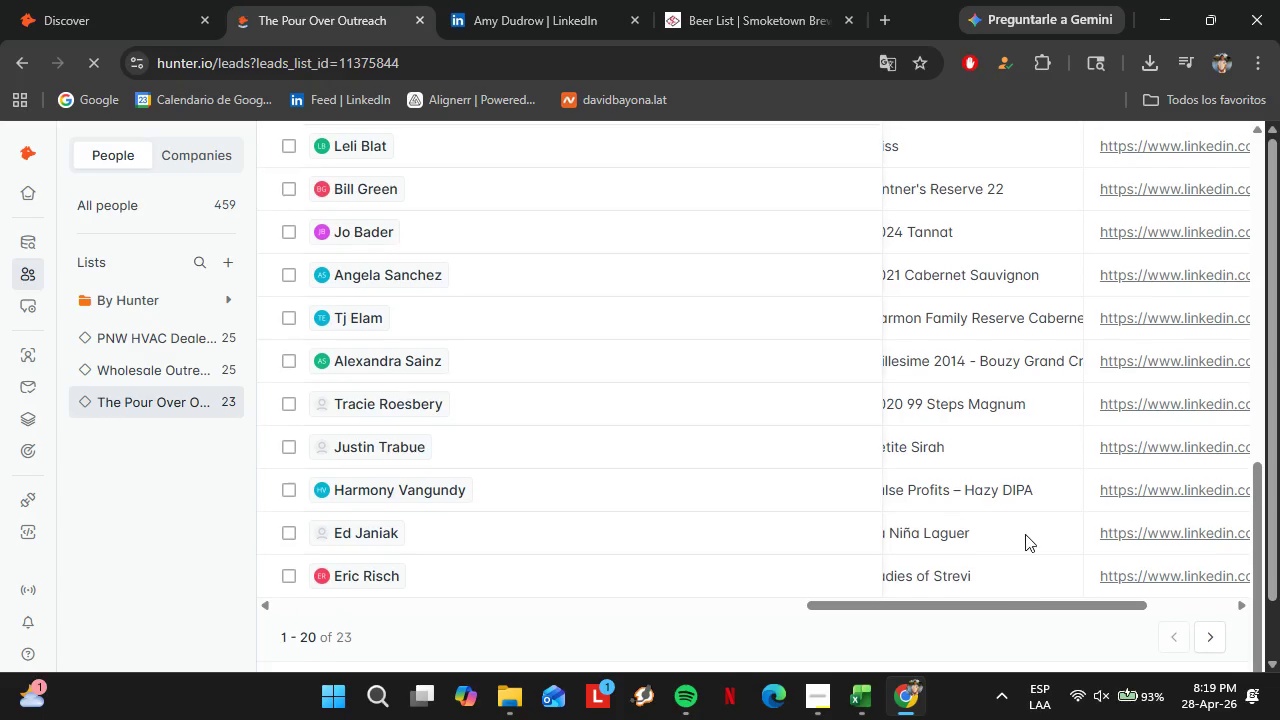 
scroll: coordinate [493, 380], scroll_direction: down, amount: 12.0
 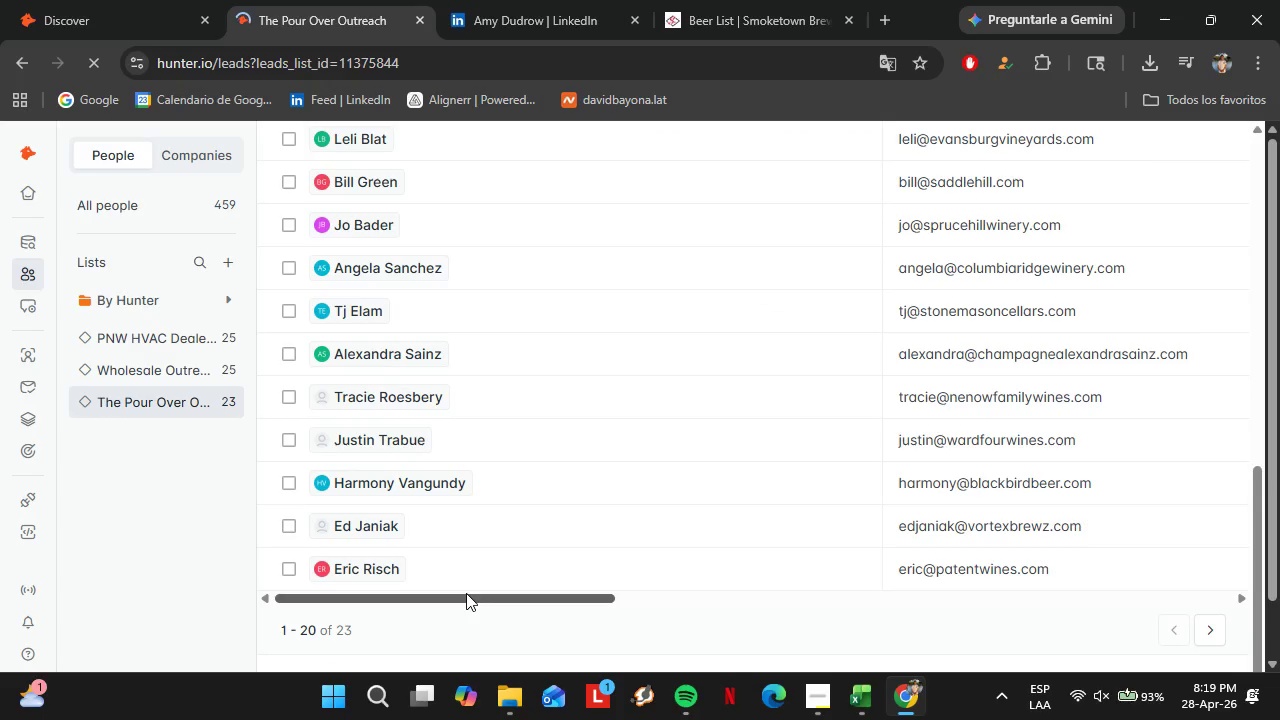 
scroll: coordinate [1023, 527], scroll_direction: up, amount: 6.0
 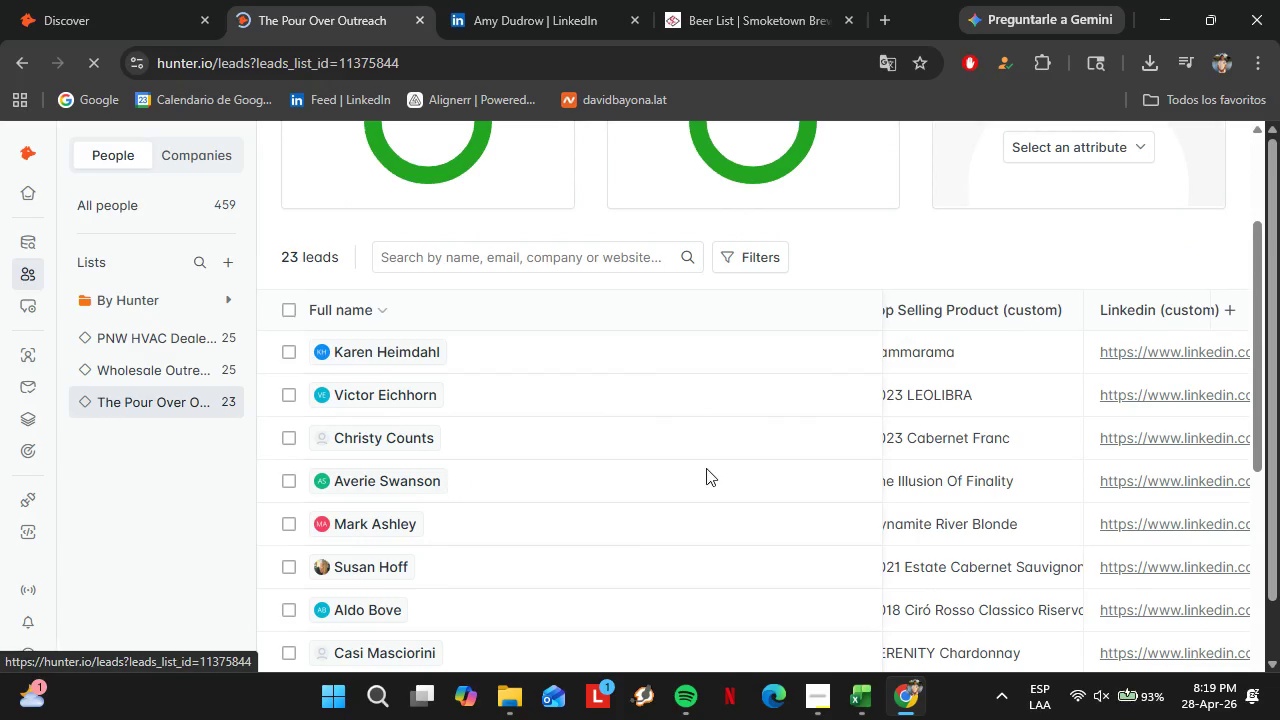 
left_click_drag(start_coordinate=[954, 603], to_coordinate=[946, 611])
 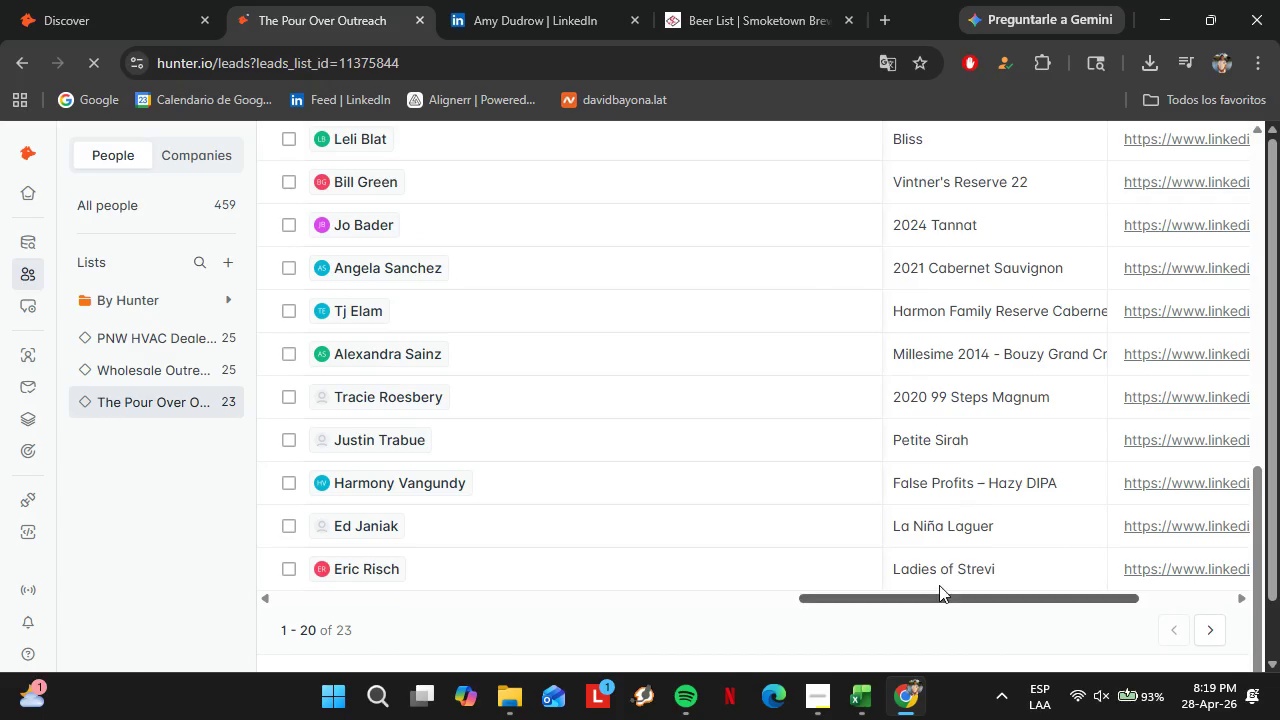 
scroll: coordinate [940, 489], scroll_direction: down, amount: 9.0
 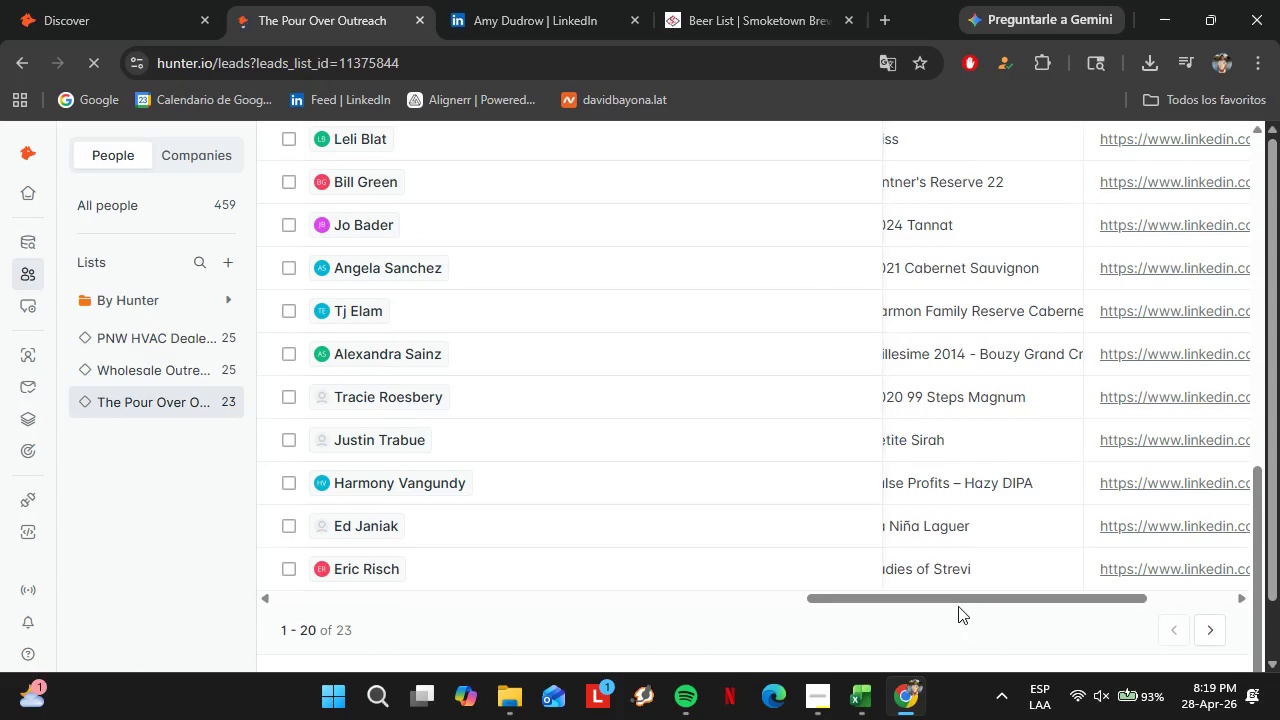 
scroll: coordinate [932, 558], scroll_direction: up, amount: 8.0
 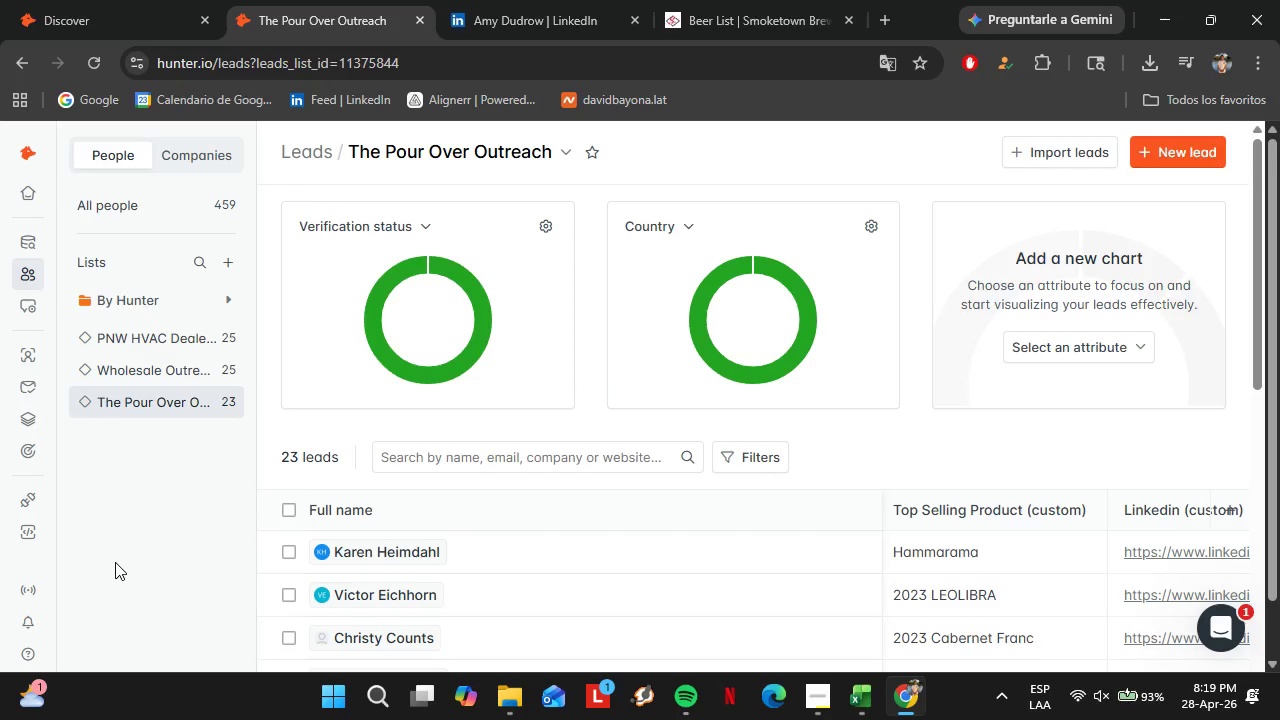 
wait(14.73)
 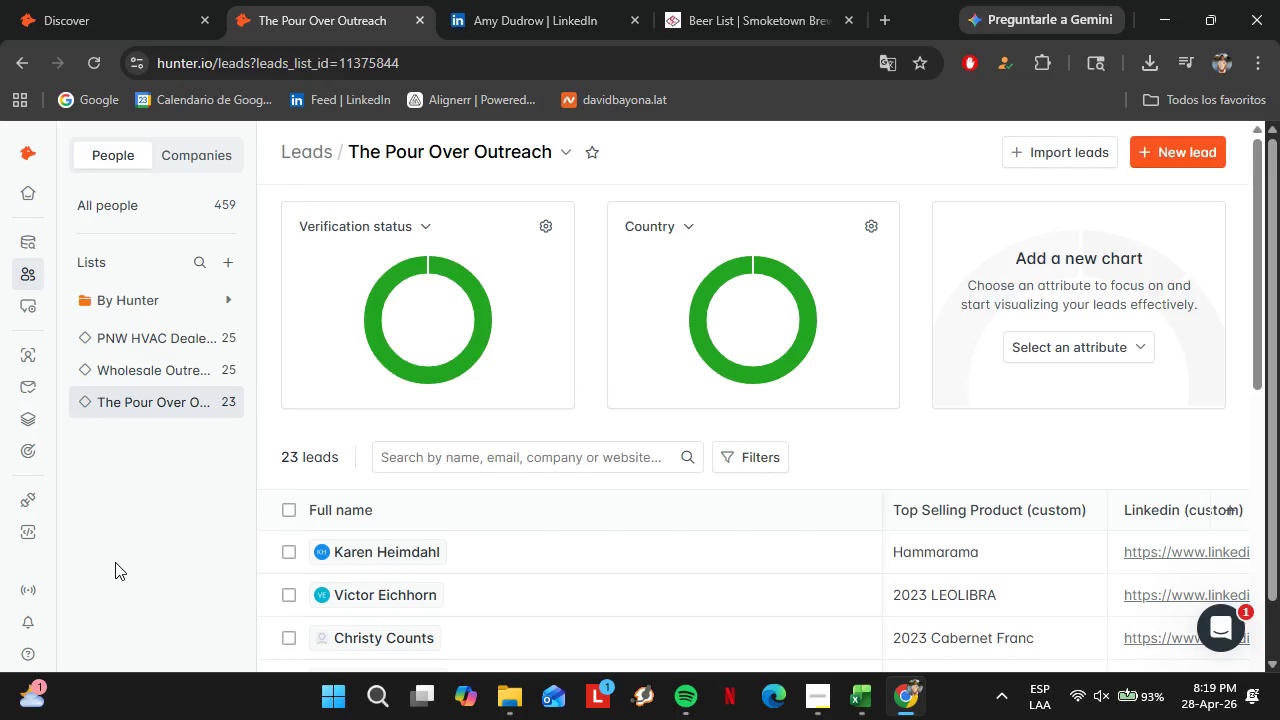 
left_click([71, 0])
 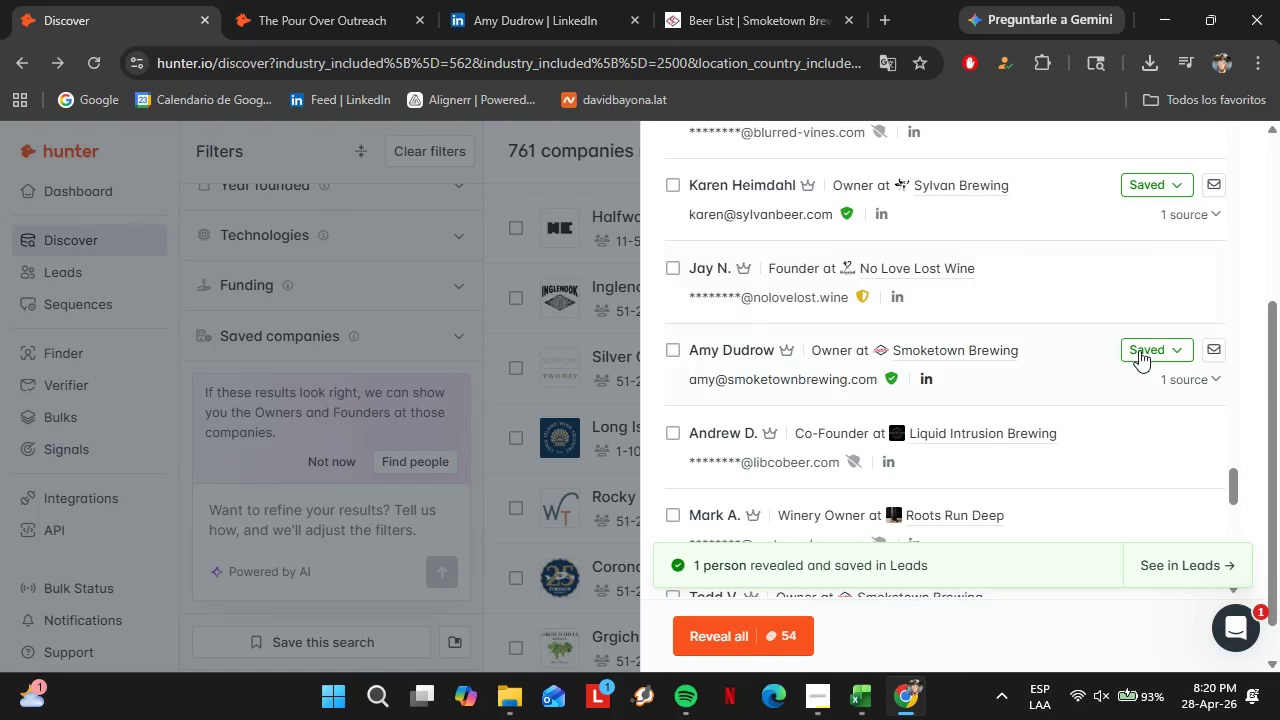 
left_click([1141, 350])
 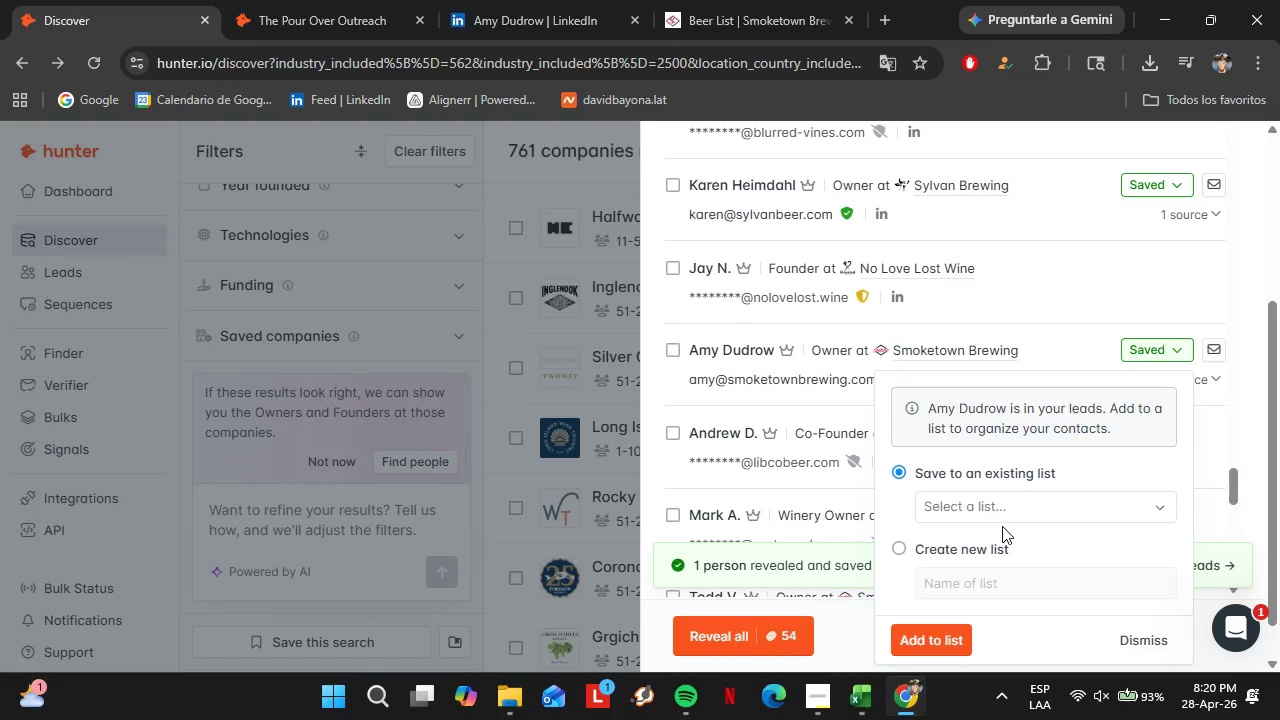 
left_click([995, 516])
 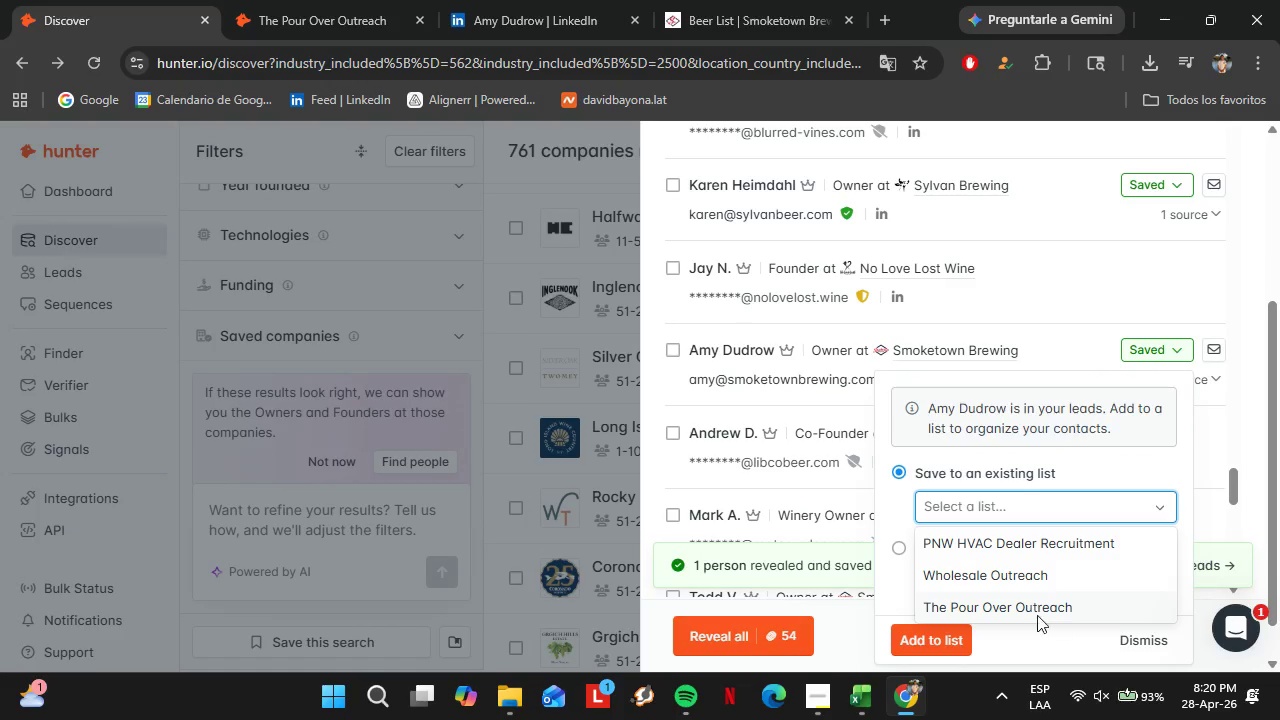 
left_click([1037, 615])
 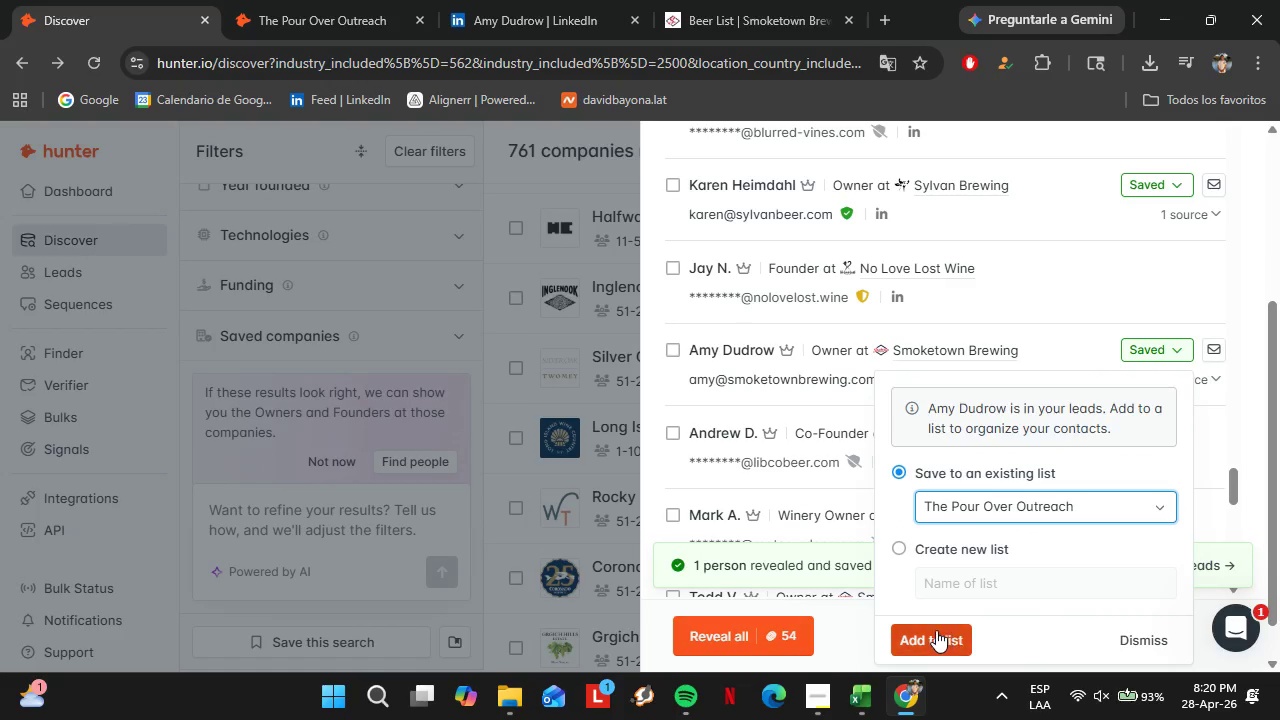 
left_click([936, 630])
 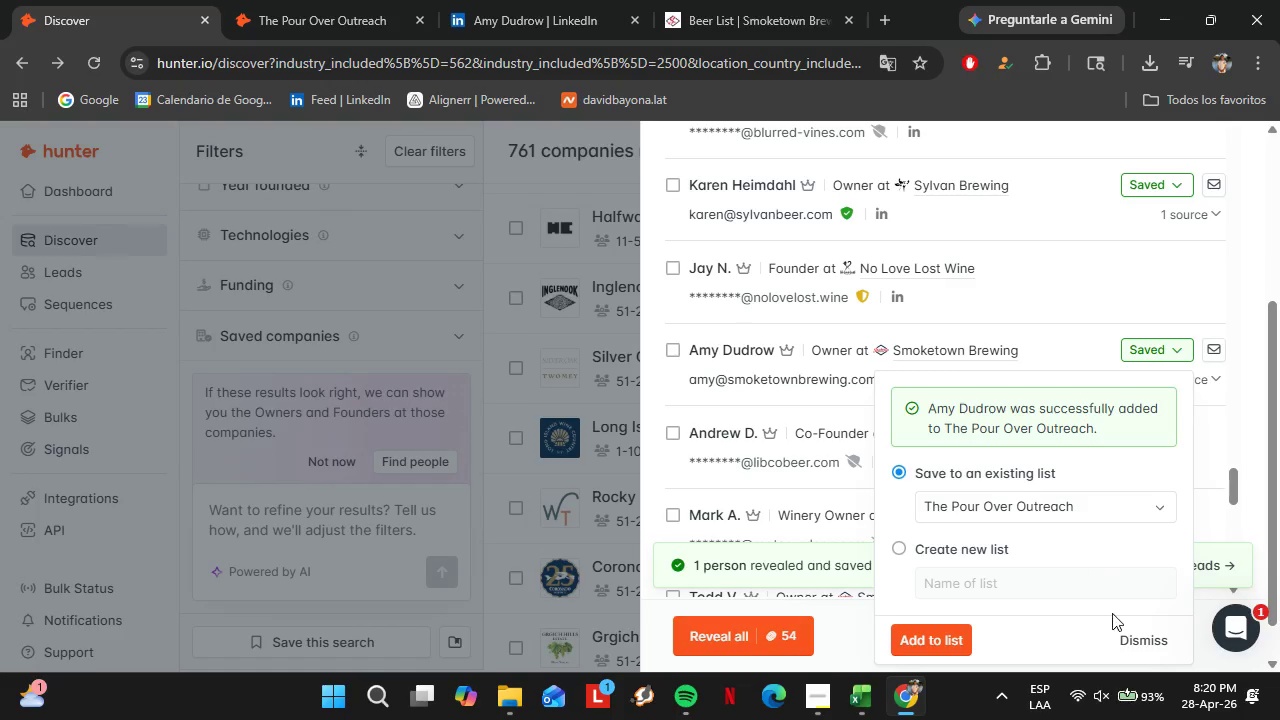 
left_click([1128, 642])
 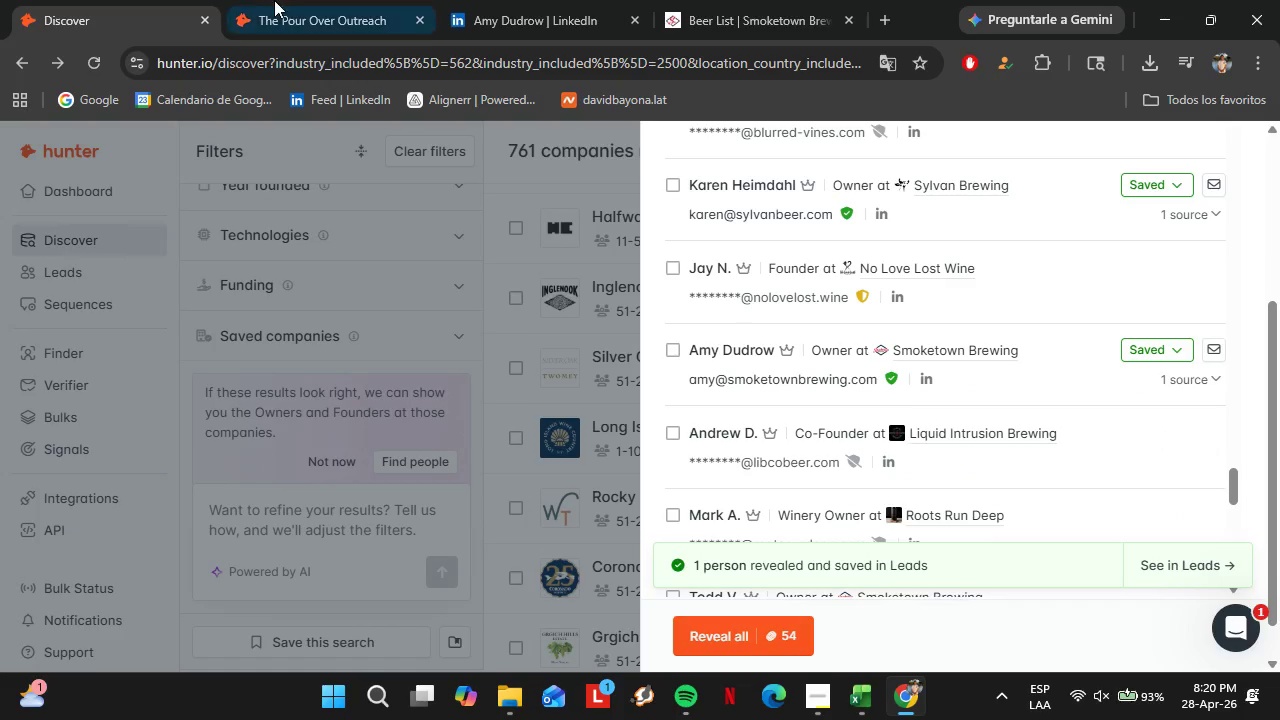 
left_click([258, 0])
 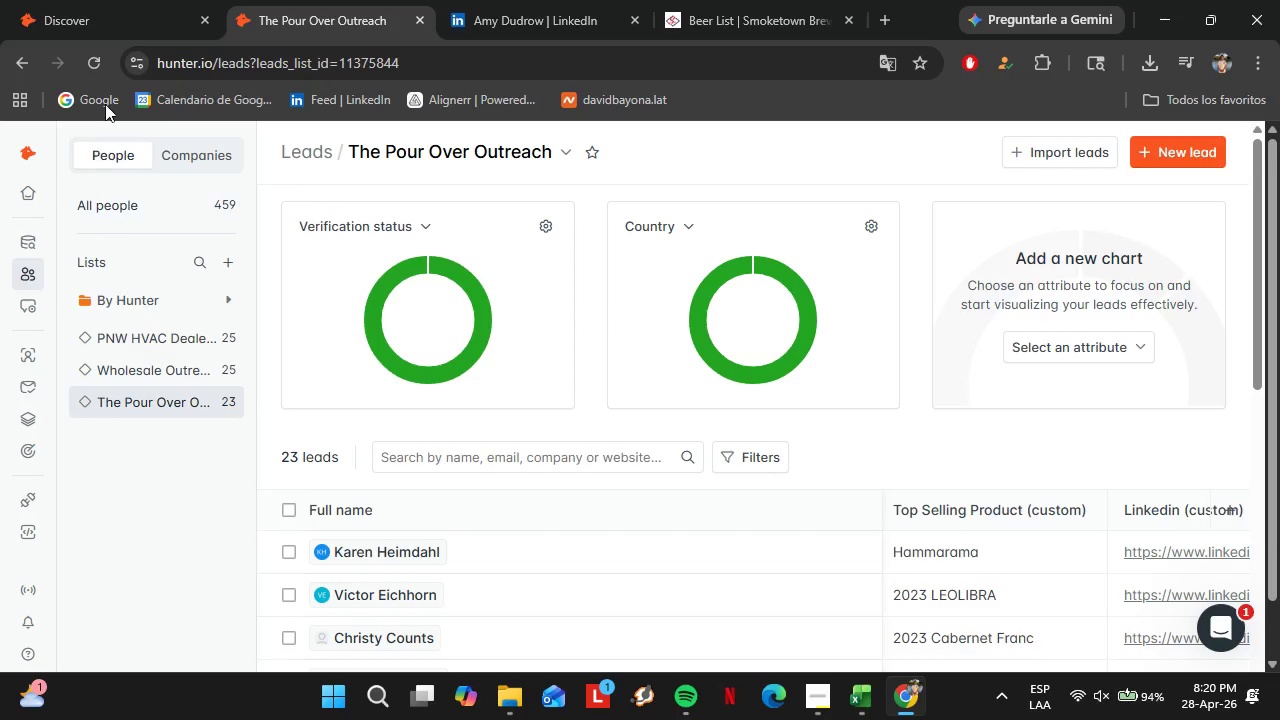 
left_click([96, 71])
 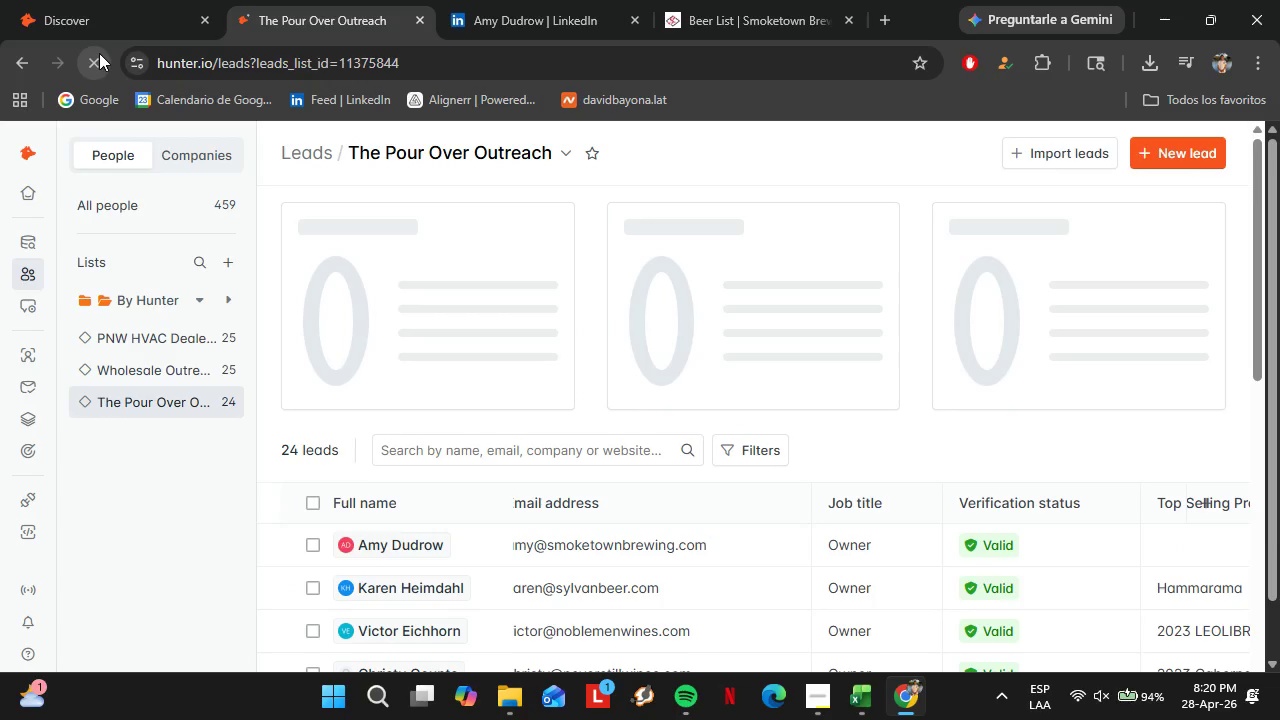 
wait(11.25)
 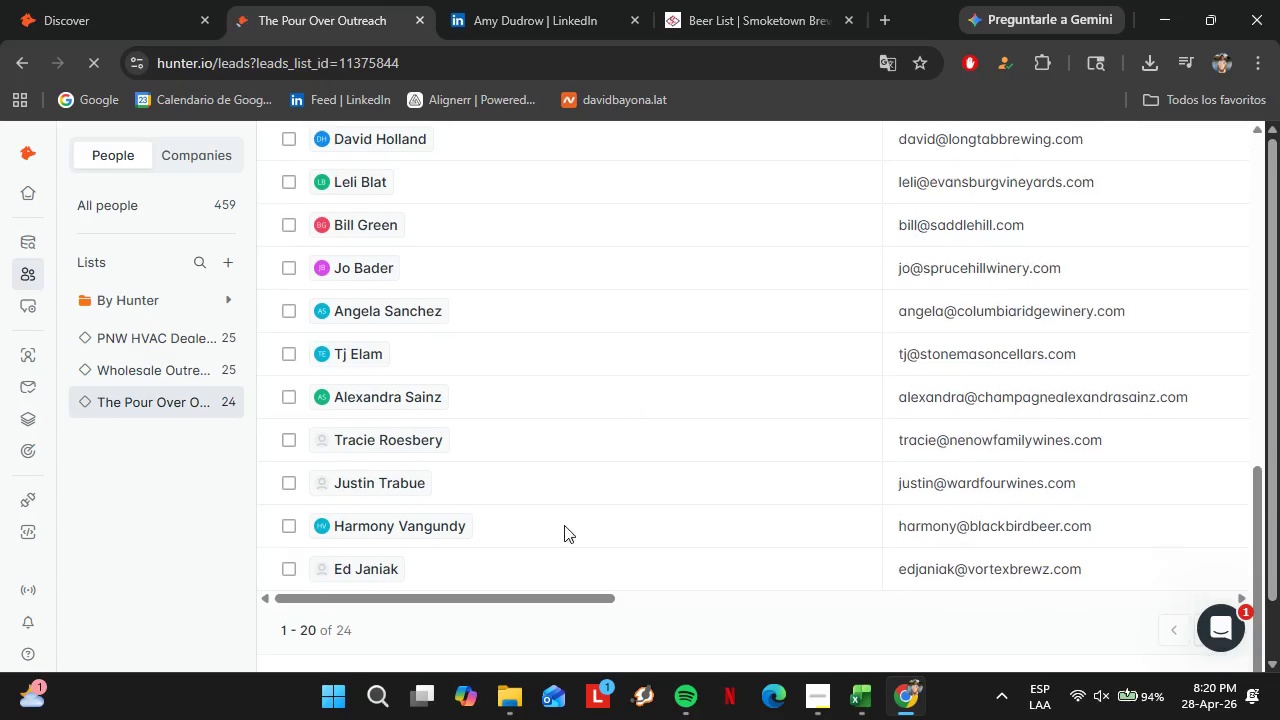 
left_click_drag(start_coordinate=[492, 595], to_coordinate=[1021, 641])
 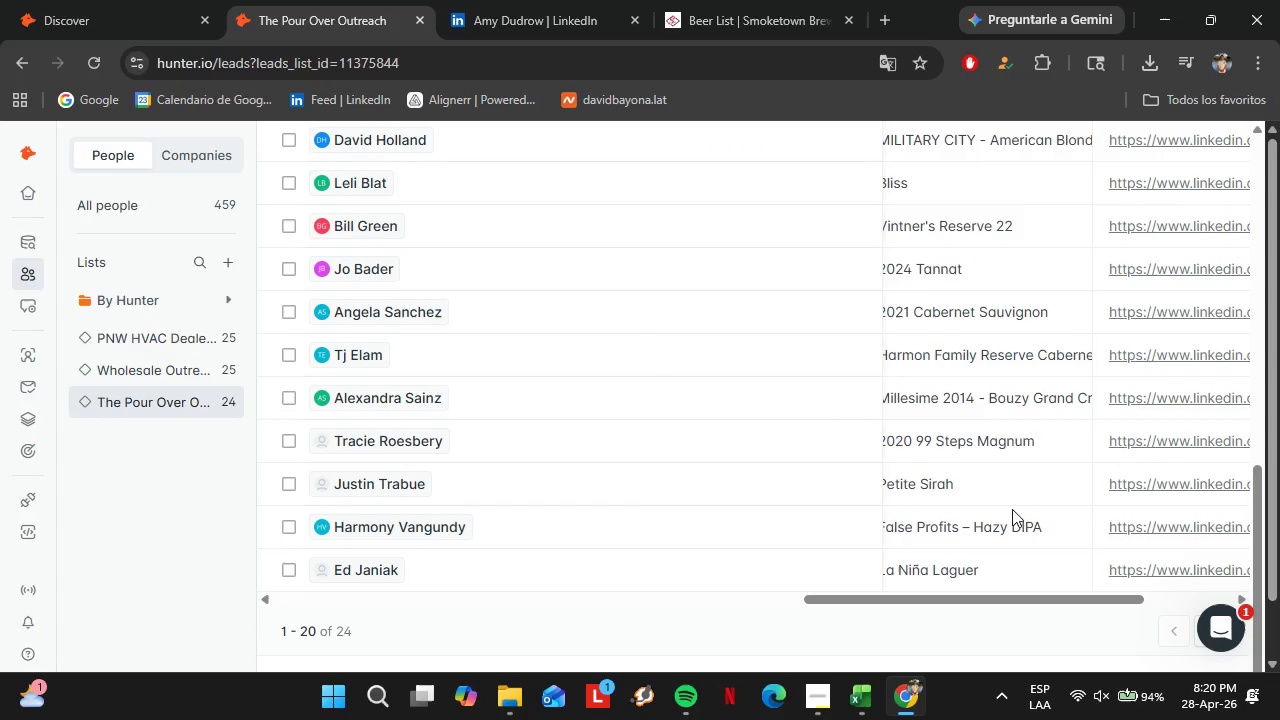 
scroll: coordinate [628, 425], scroll_direction: down, amount: 12.0
 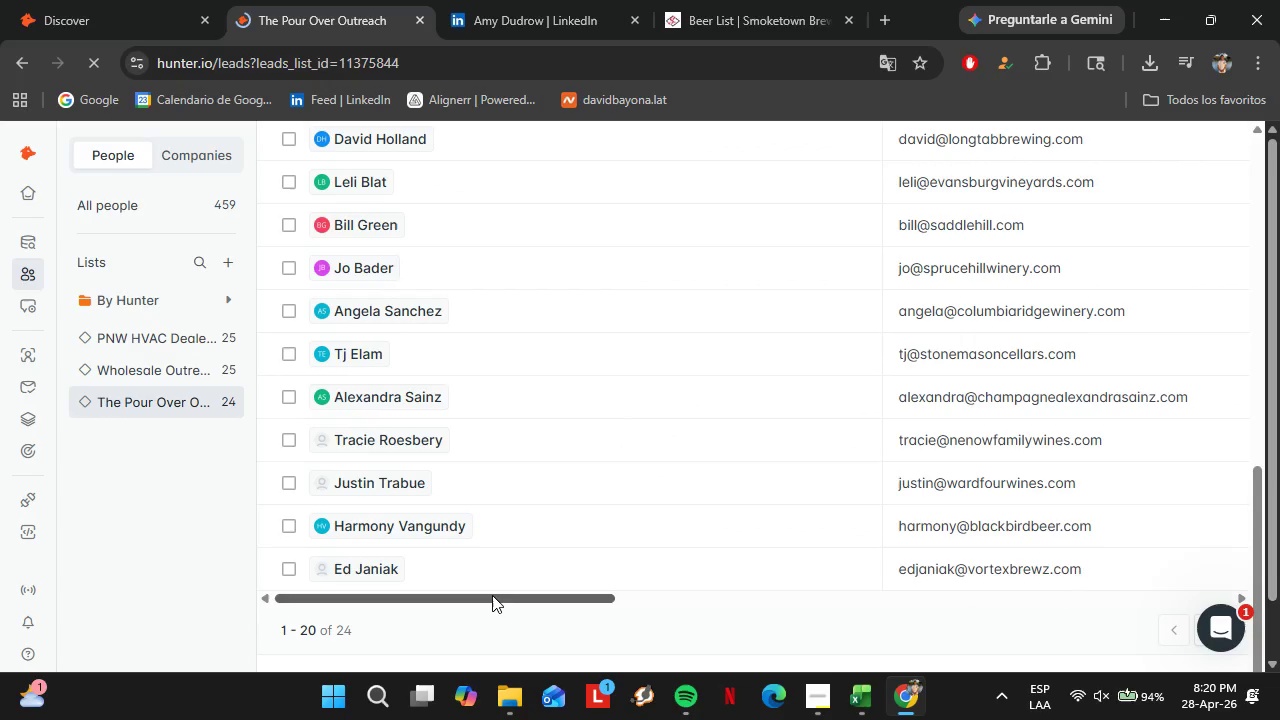 
double_click([934, 444])
 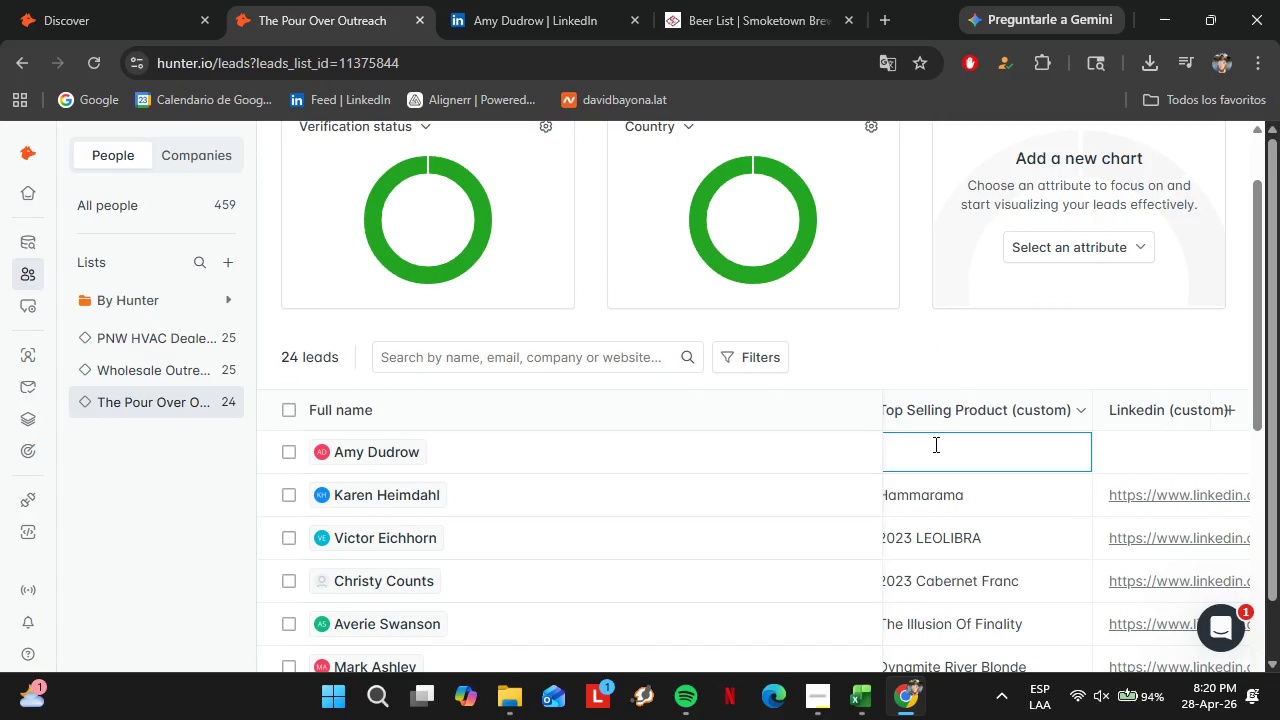 
triple_click([934, 444])
 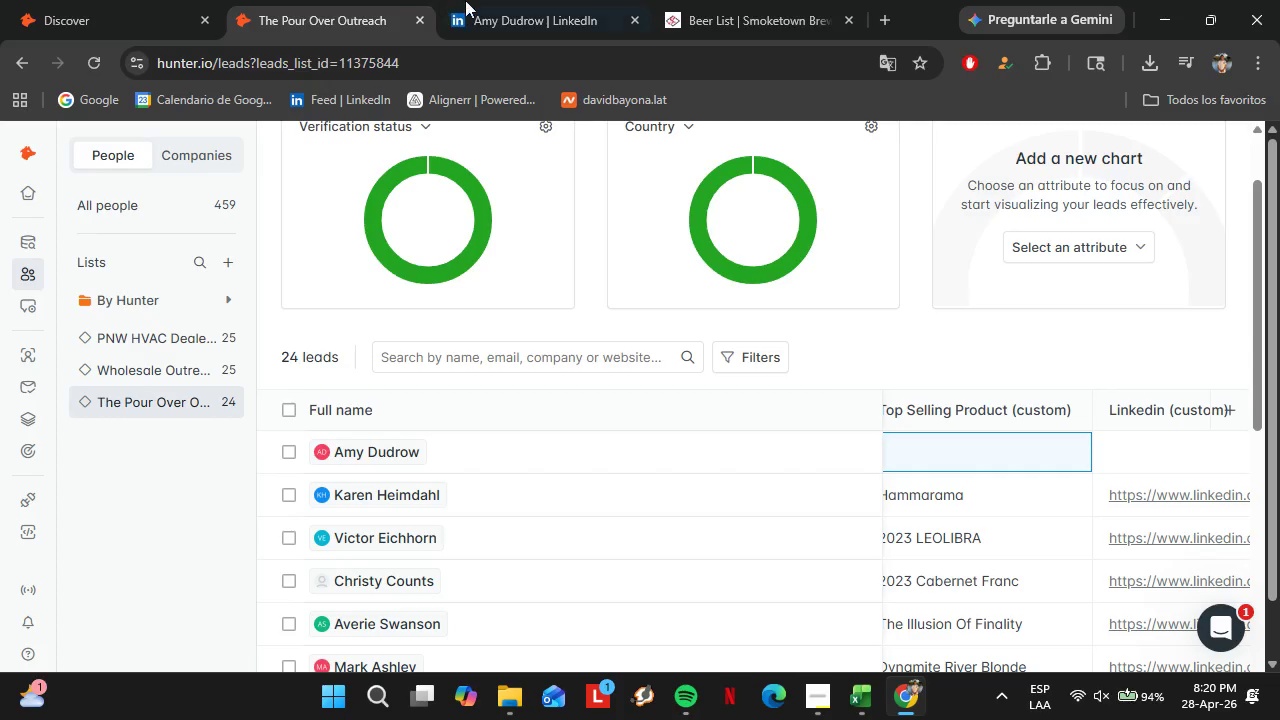 
left_click([498, 0])
 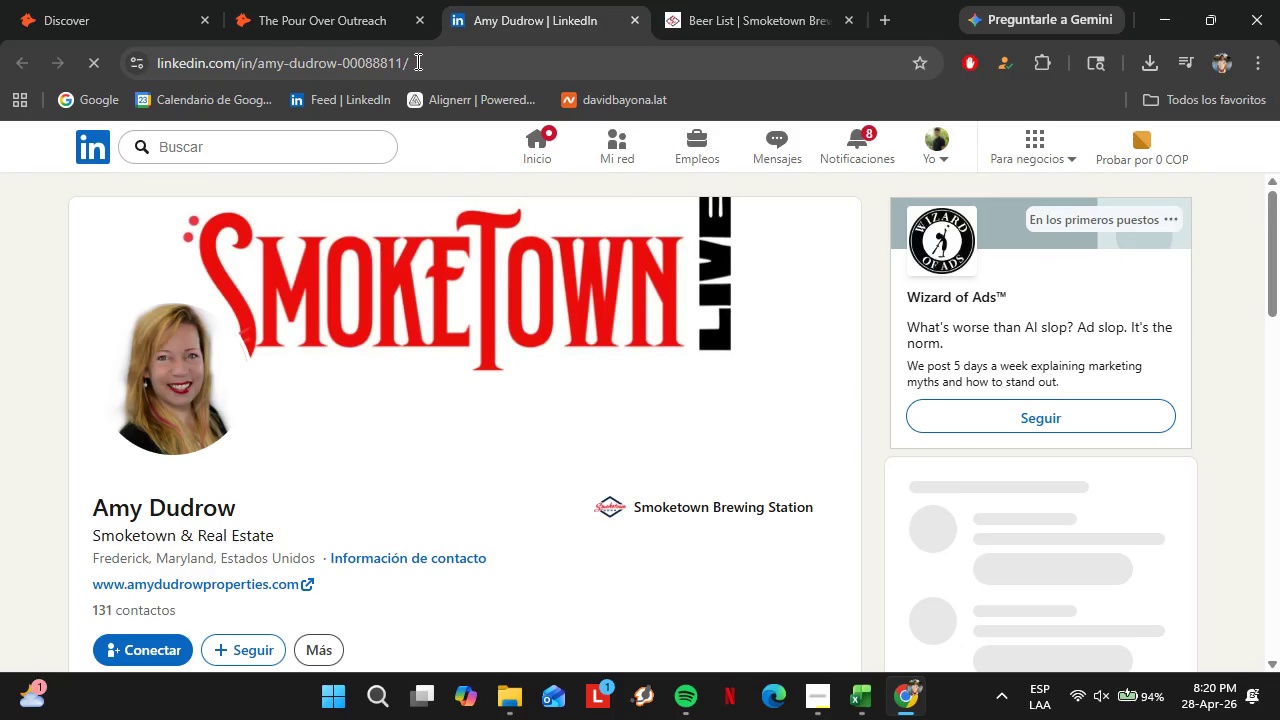 
scroll: coordinate [1009, 500], scroll_direction: up, amount: 7.0
 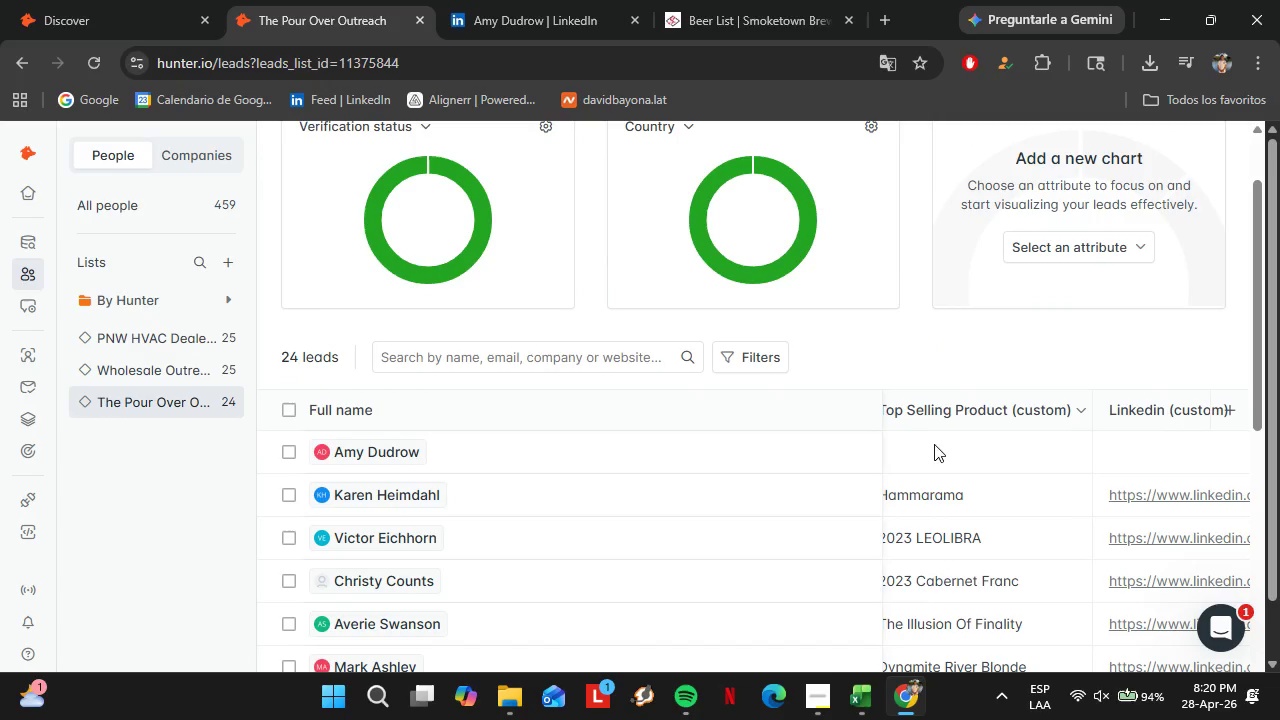 
left_click([692, 0])
 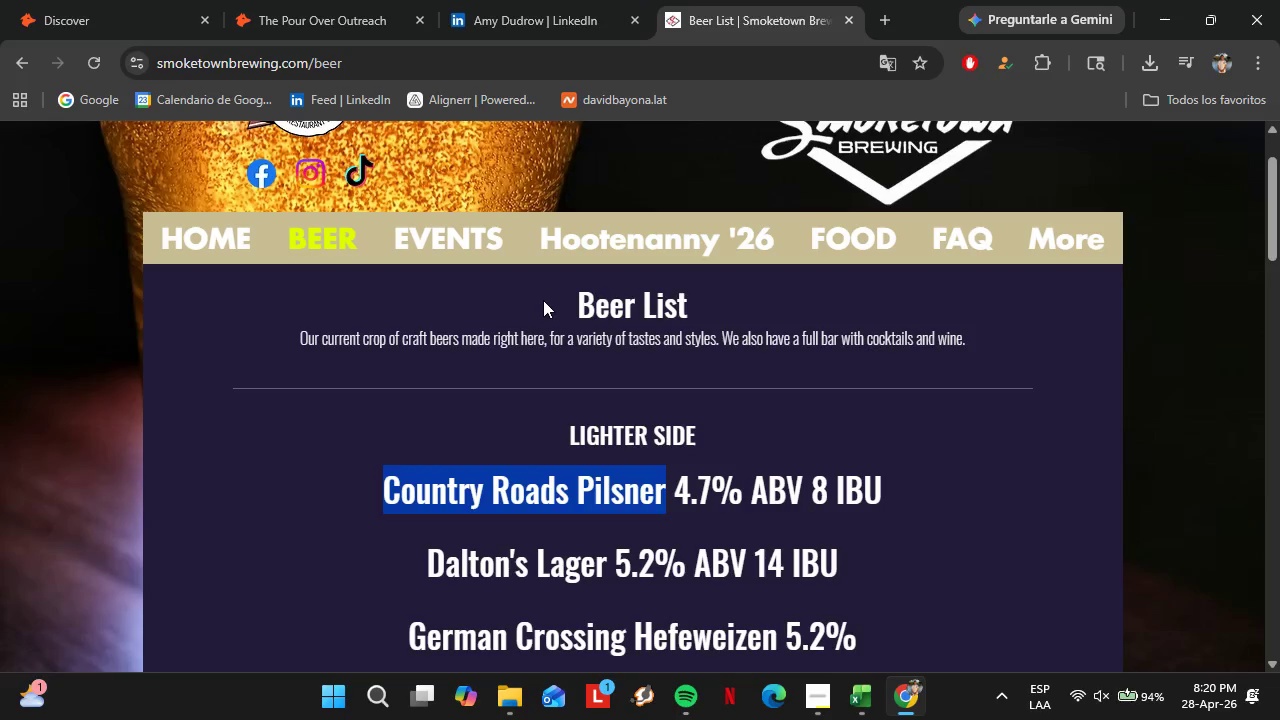 
key(Control+C)
 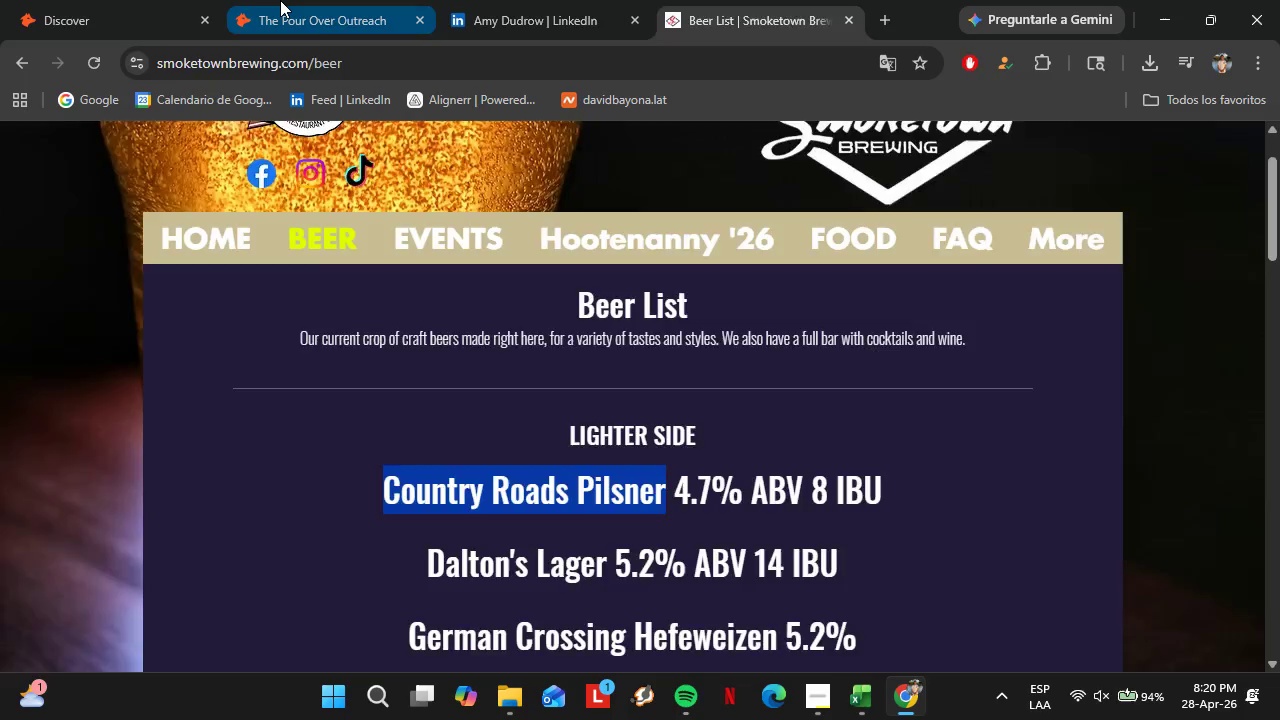 
left_click([280, 0])
 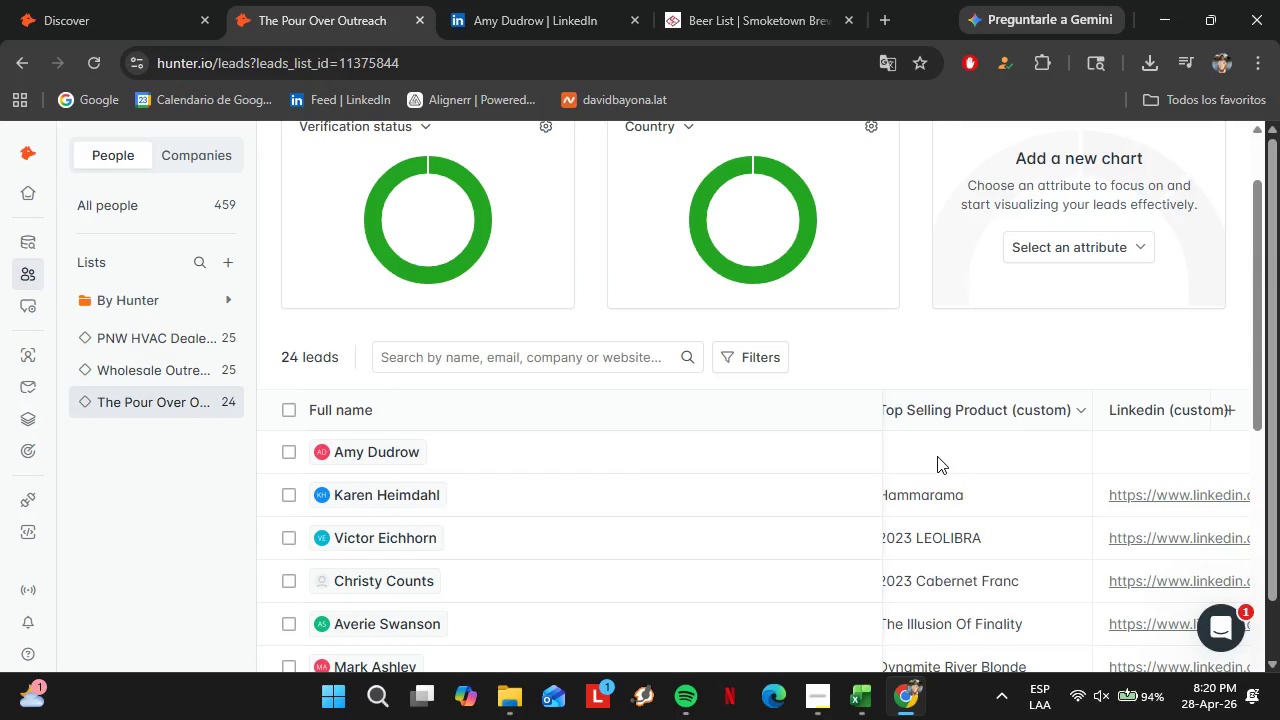 
double_click([937, 456])
 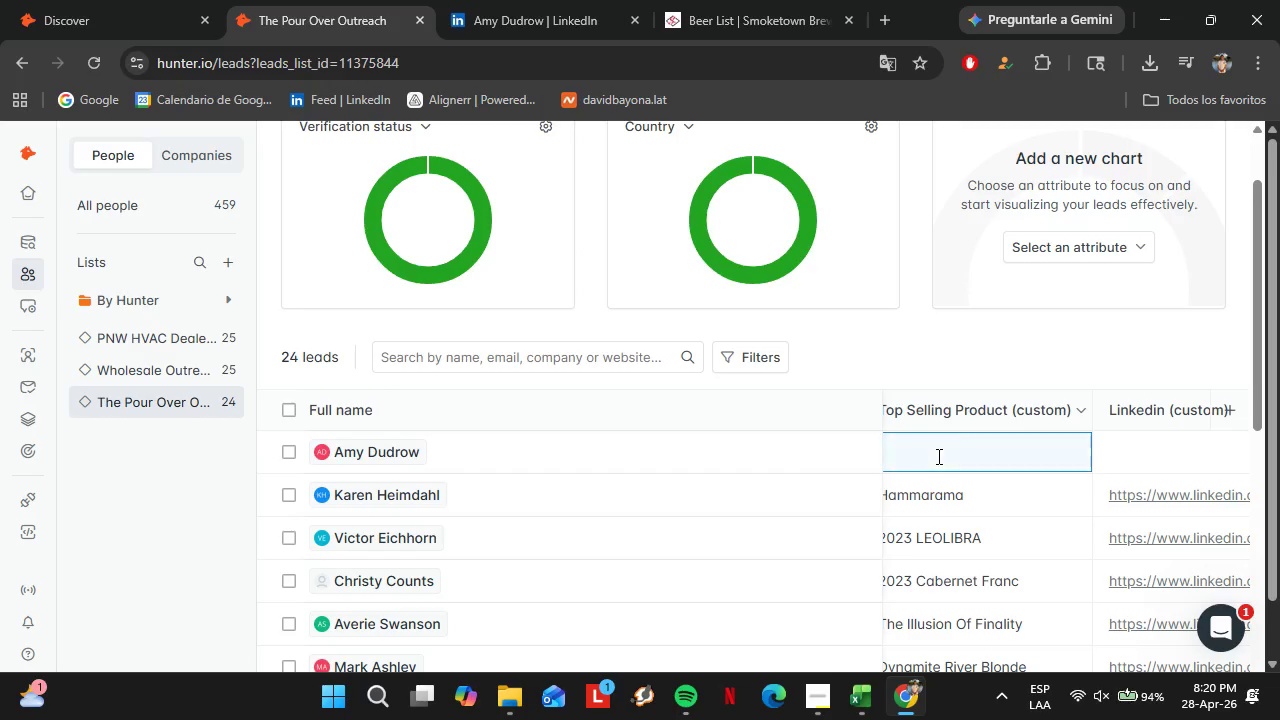 
triple_click([937, 456])
 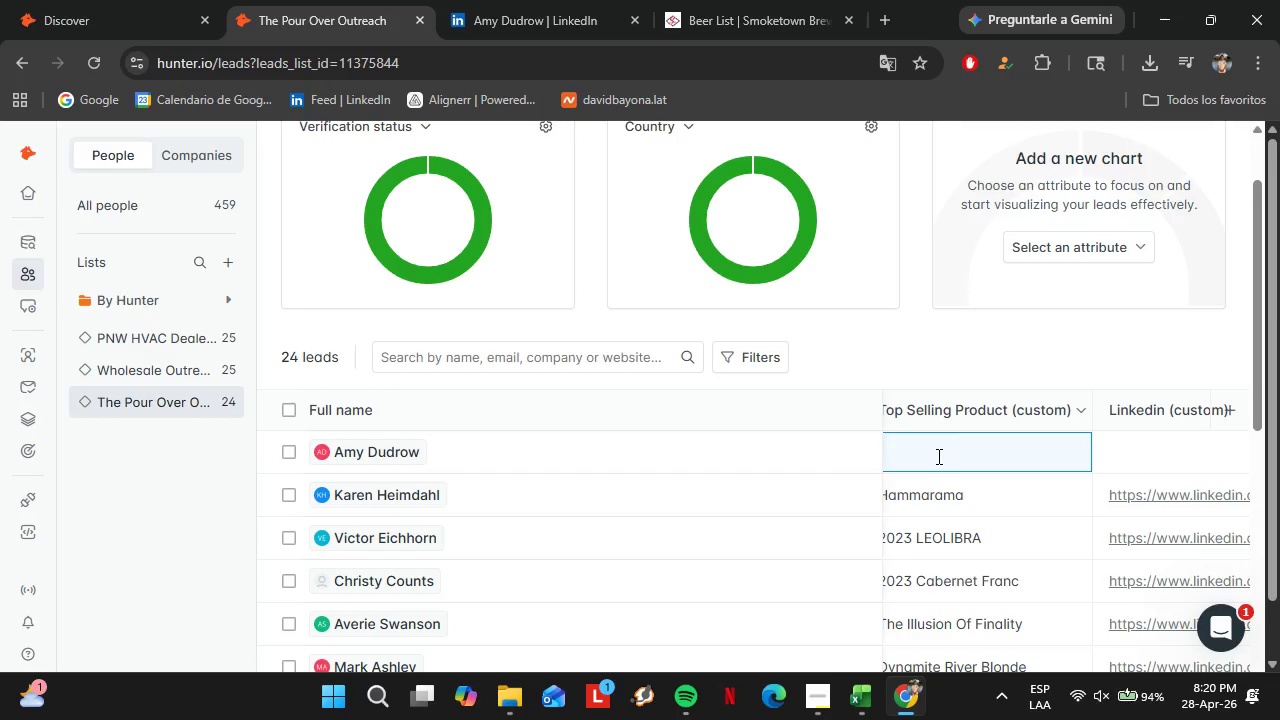 
key(Control+V)
 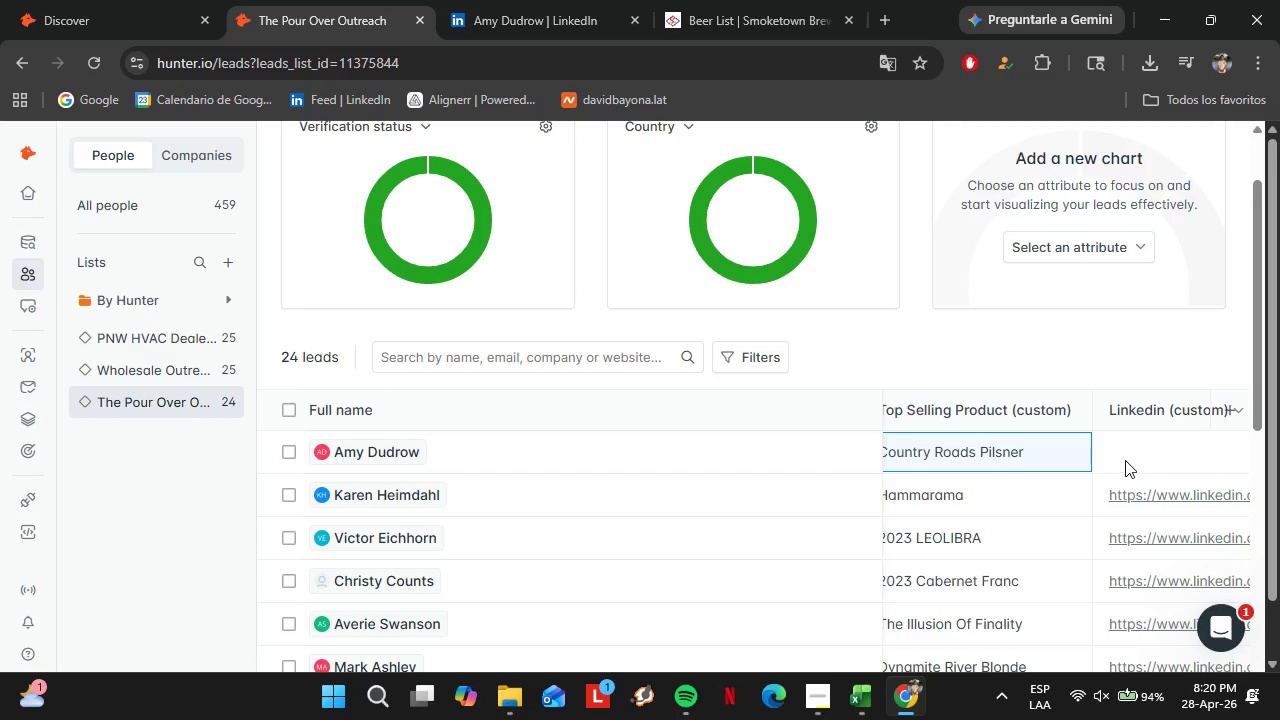 
left_click([1125, 460])
 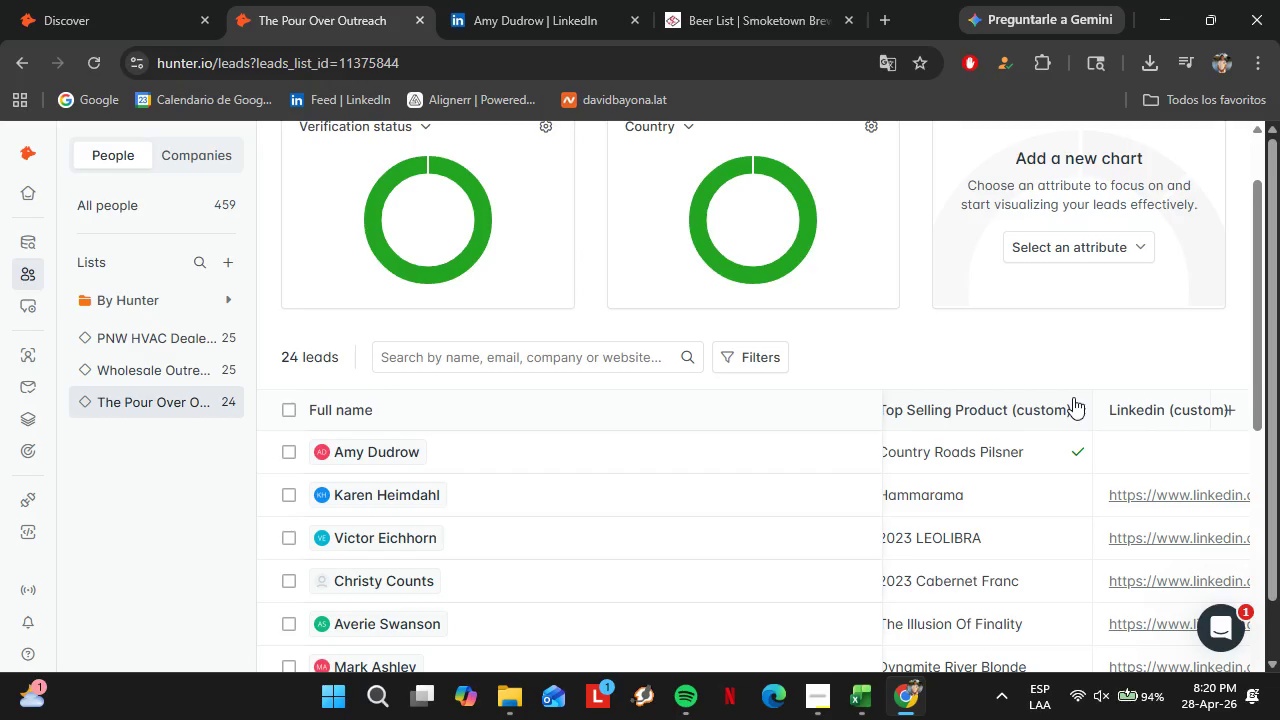 
left_click([1168, 443])
 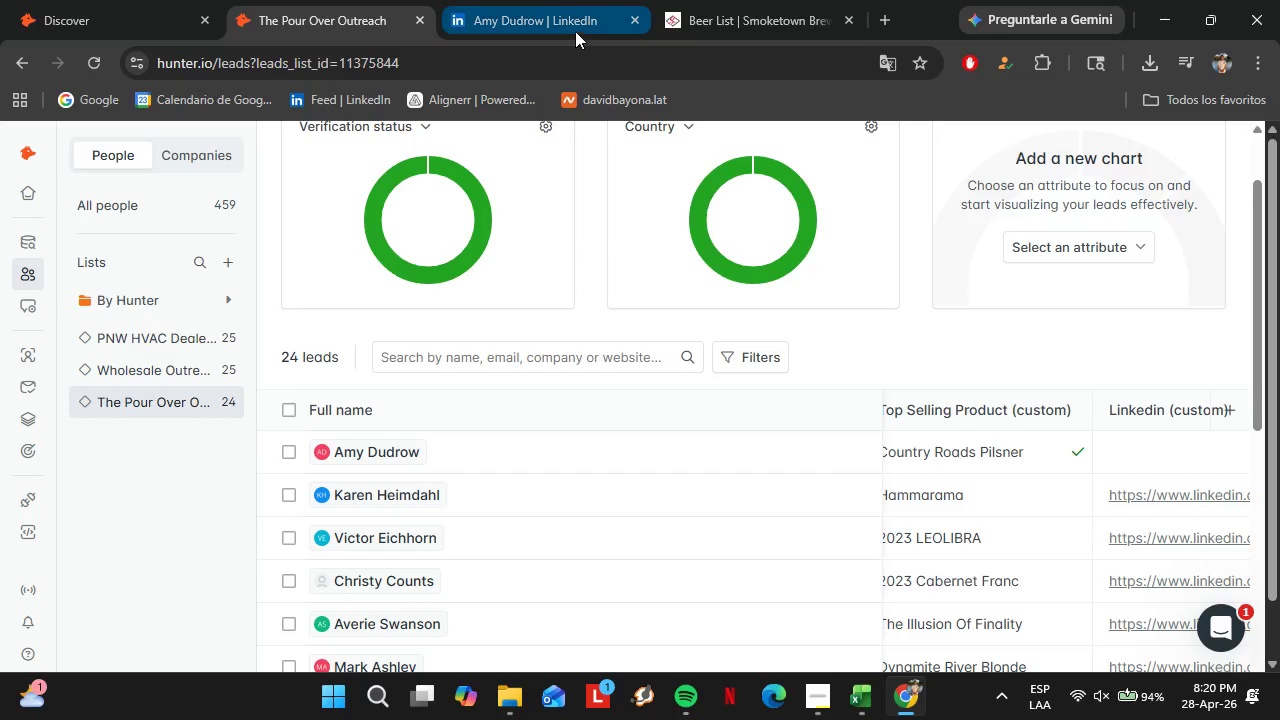 
left_click([558, 14])
 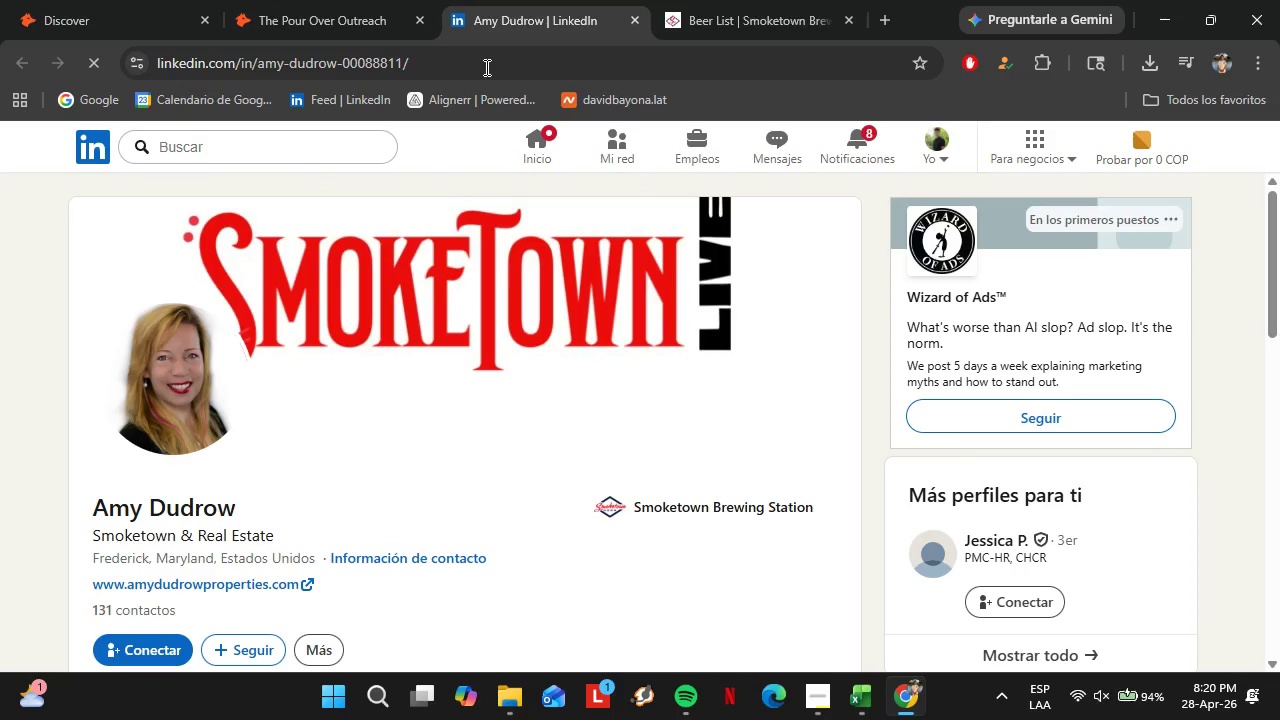 
left_click([400, 71])
 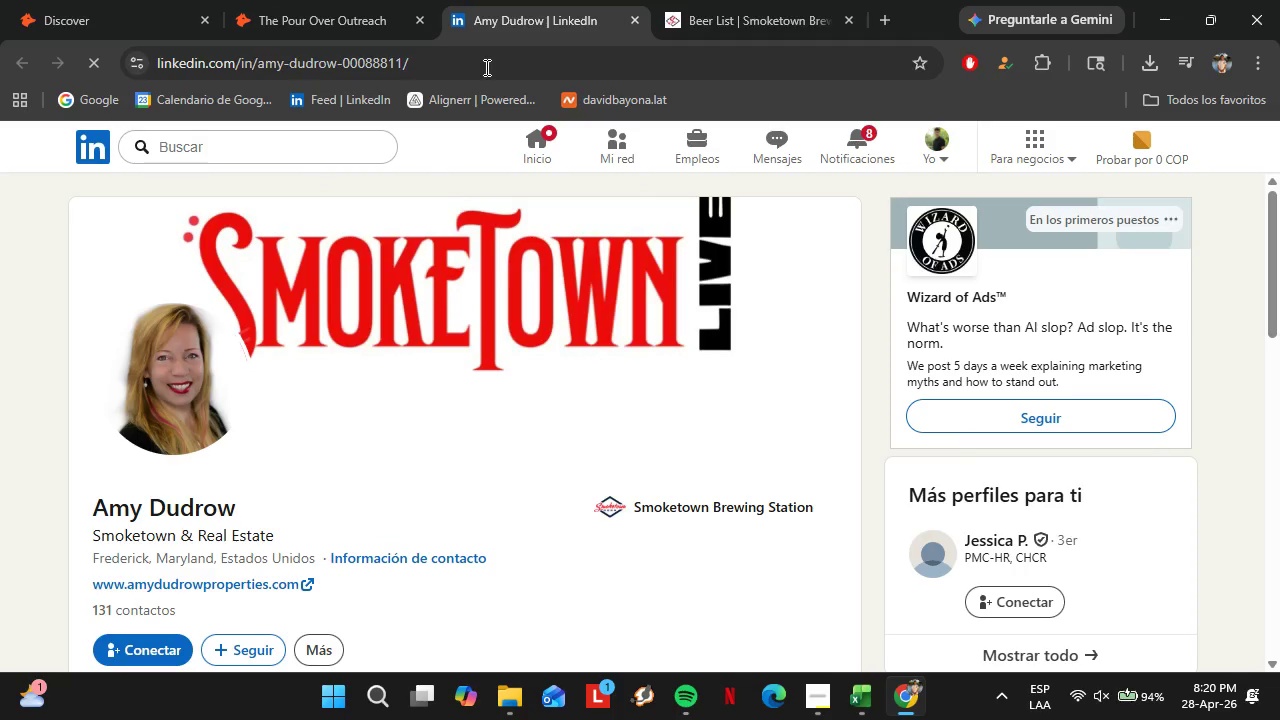 
key(Control+C)
 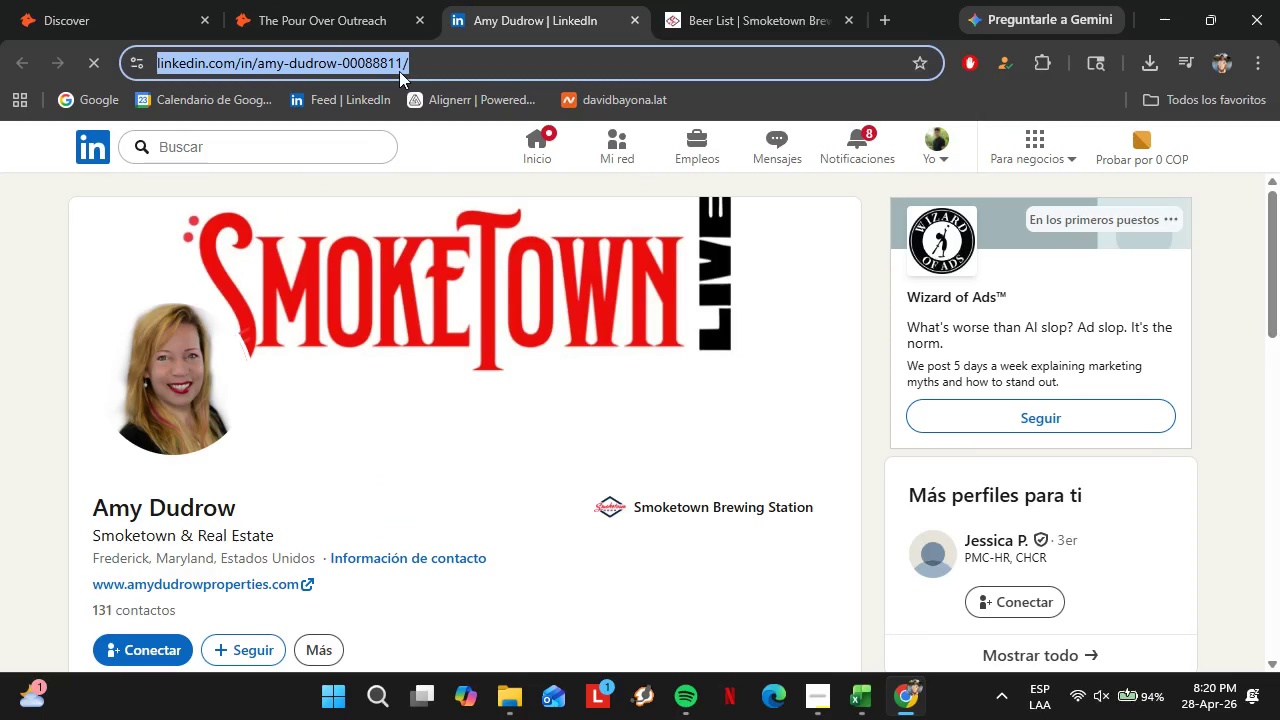 
left_click([342, 13])
 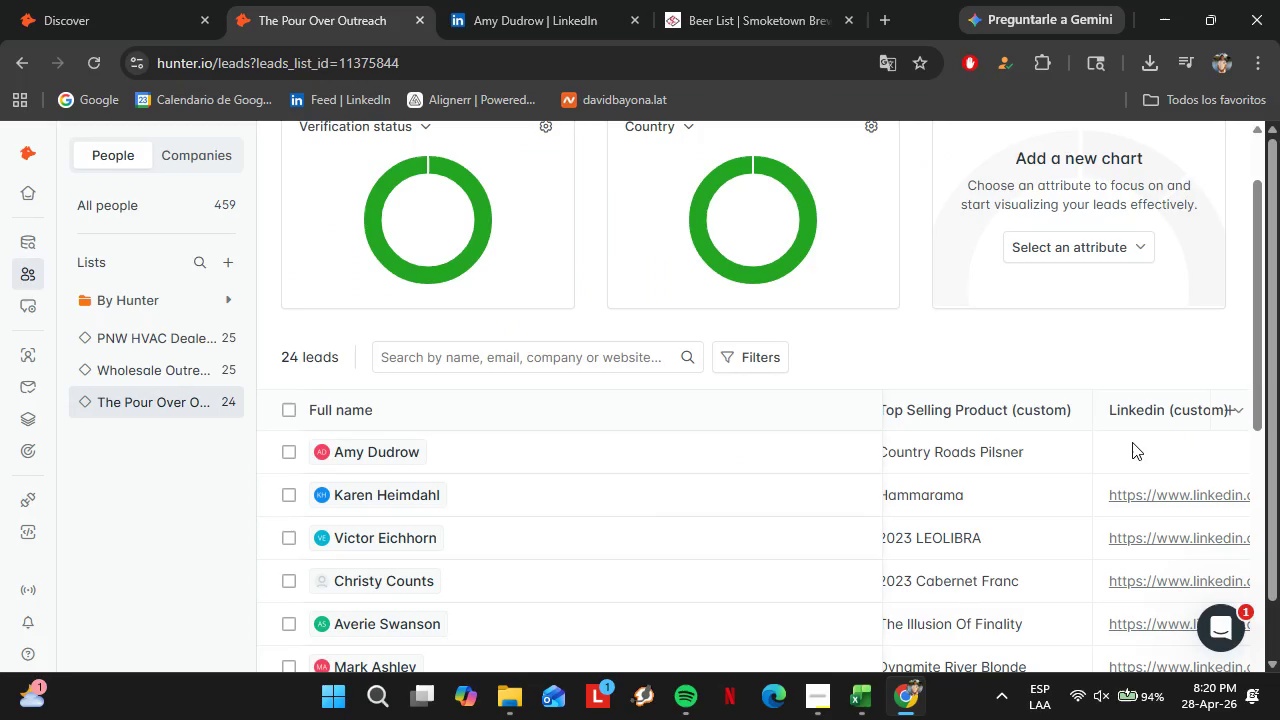 
double_click([1132, 442])
 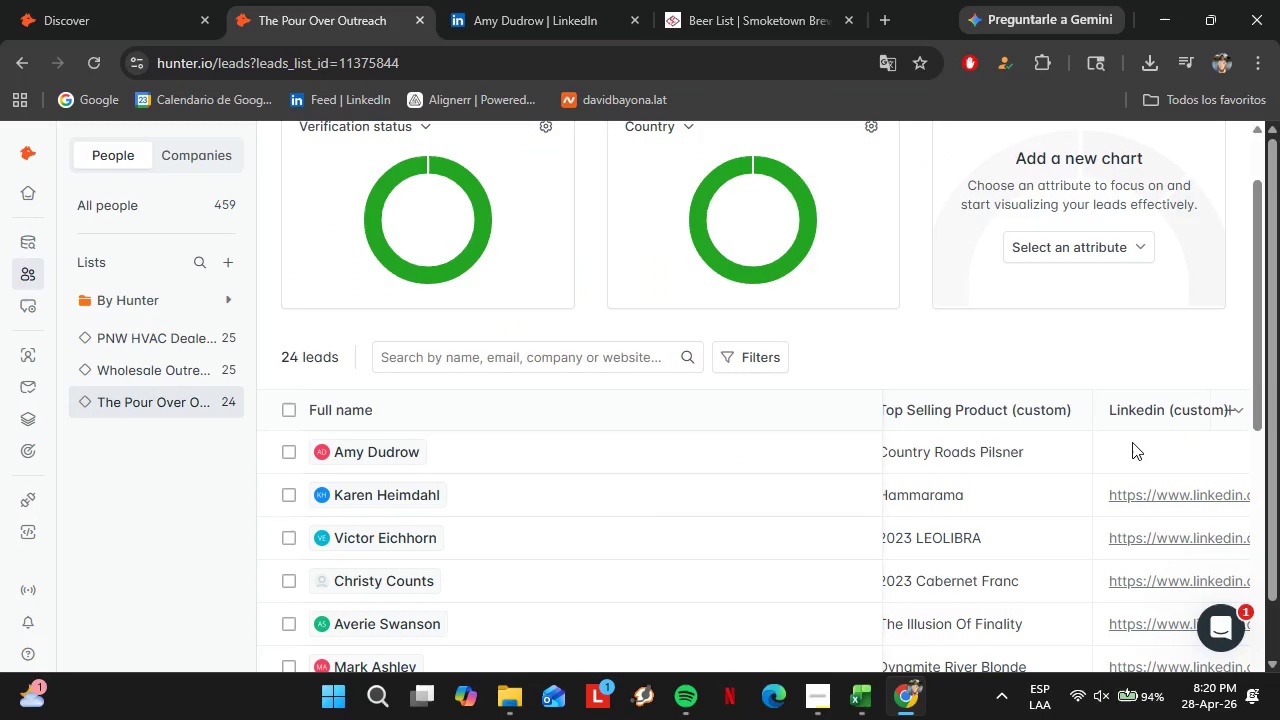 
triple_click([1132, 442])
 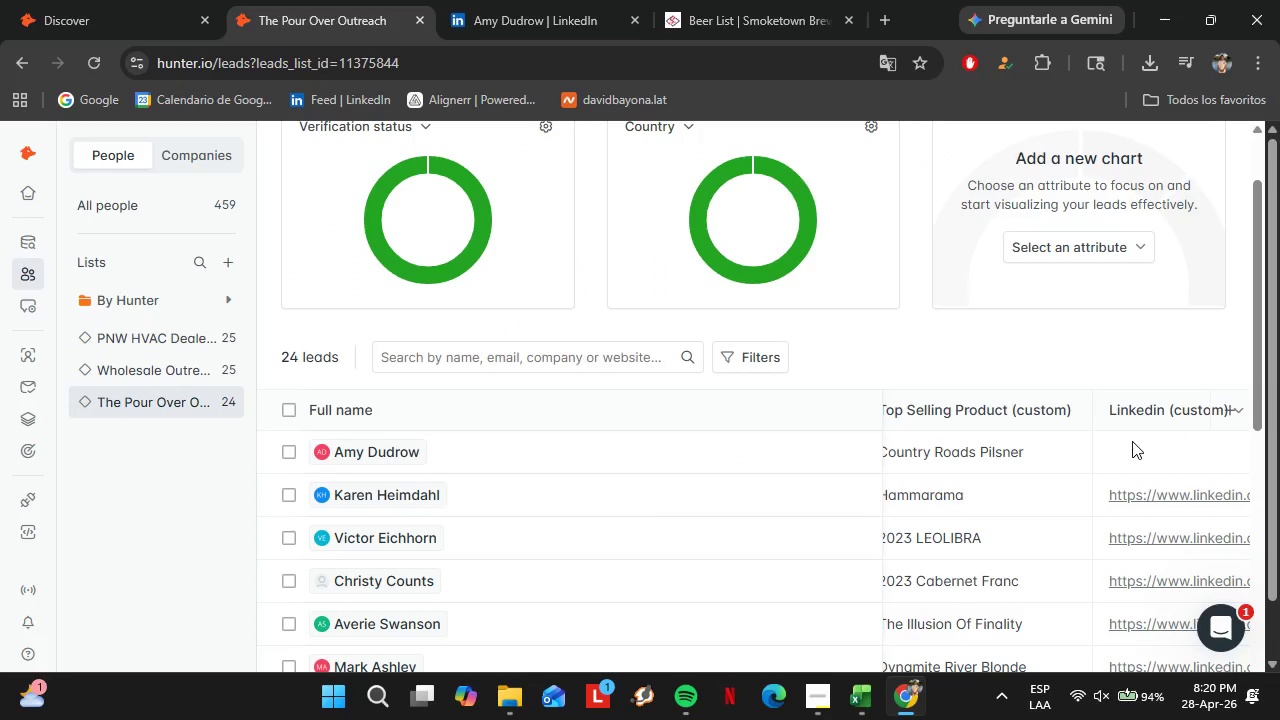 
key(Control+ControlLeft)
 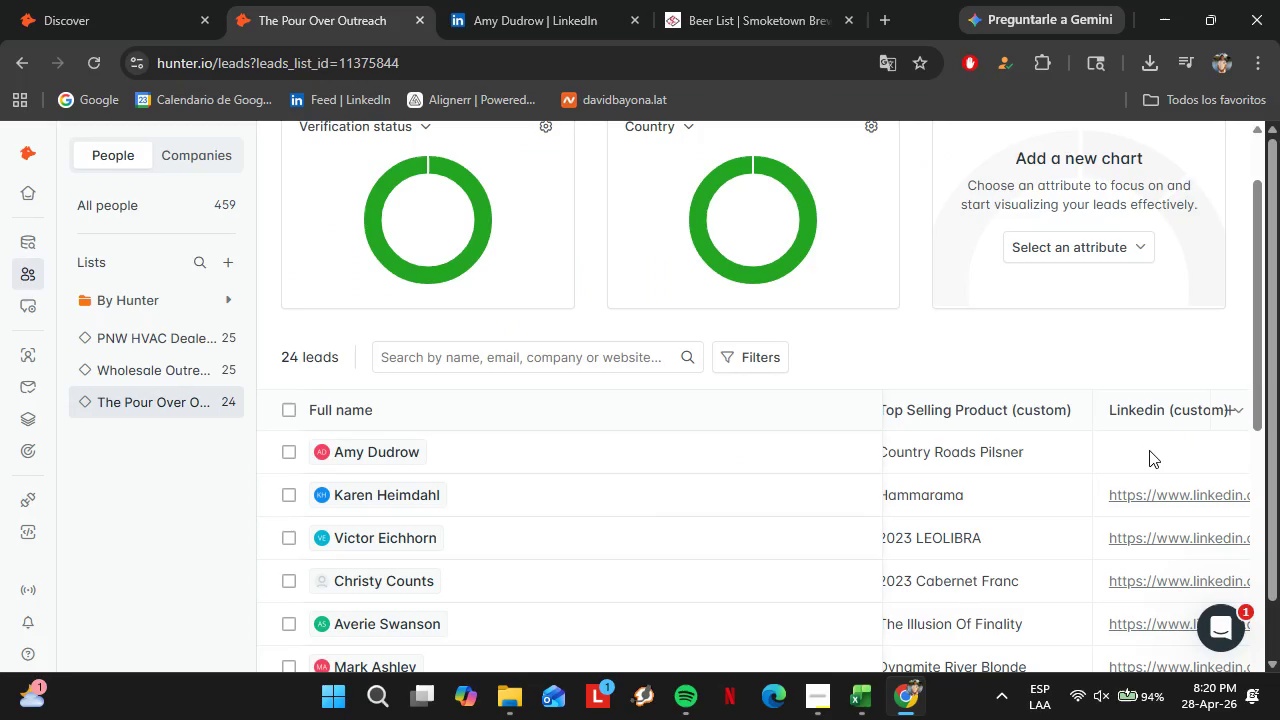 
double_click([1149, 450])
 